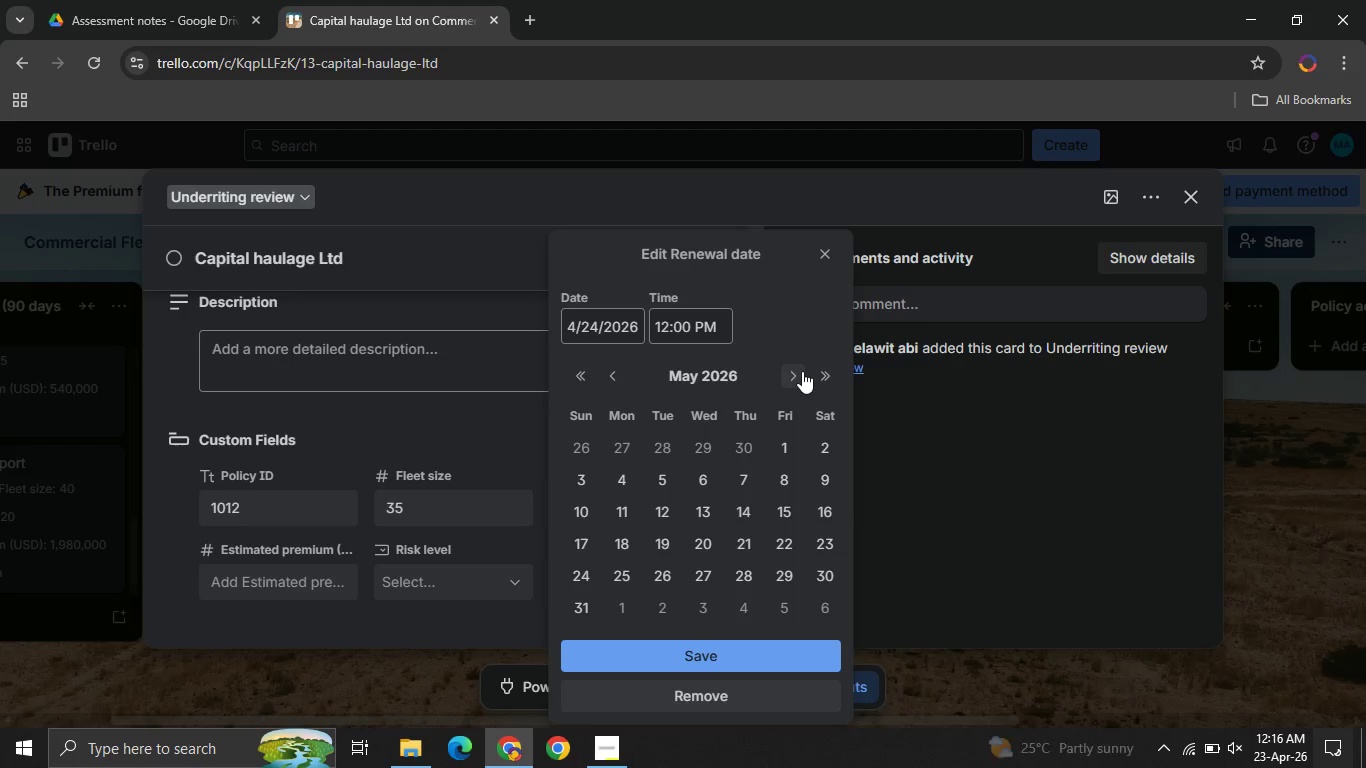 
left_click([802, 371])
 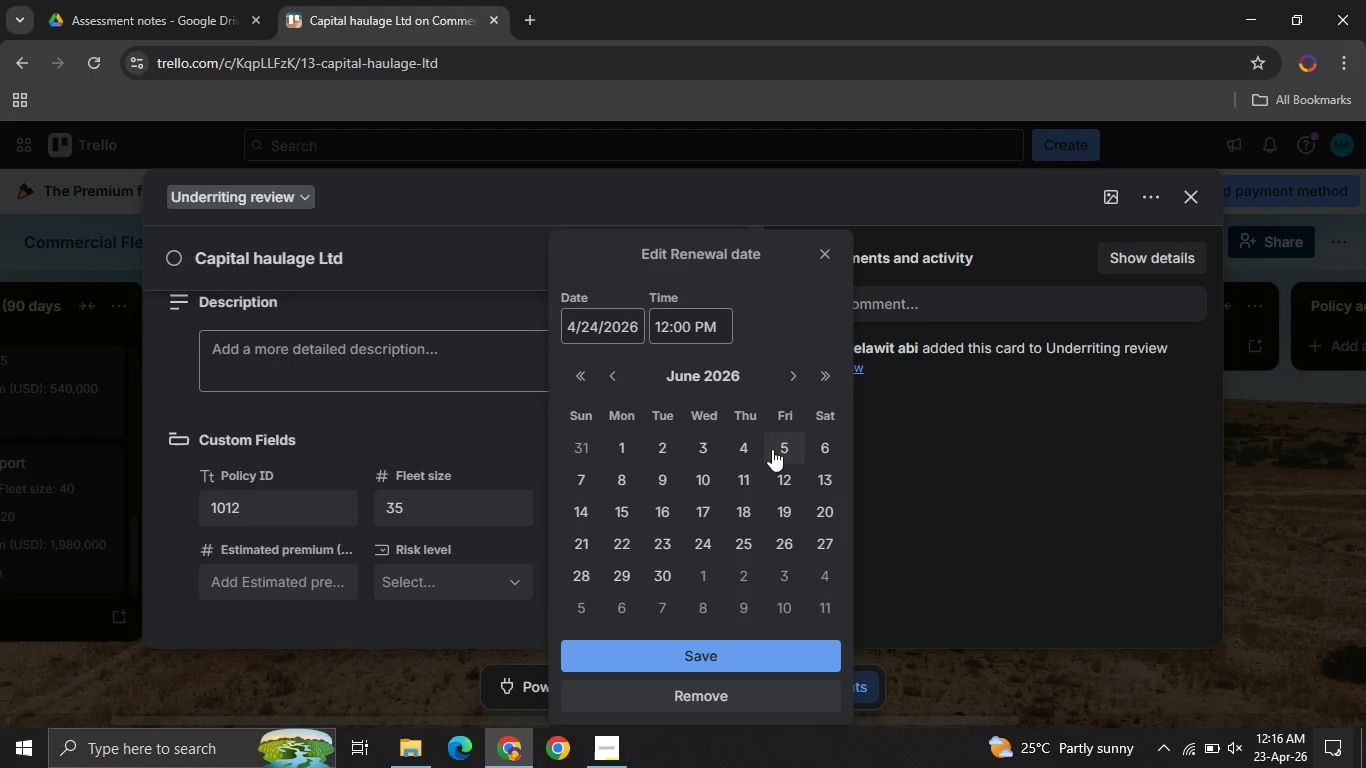 
left_click([776, 450])
 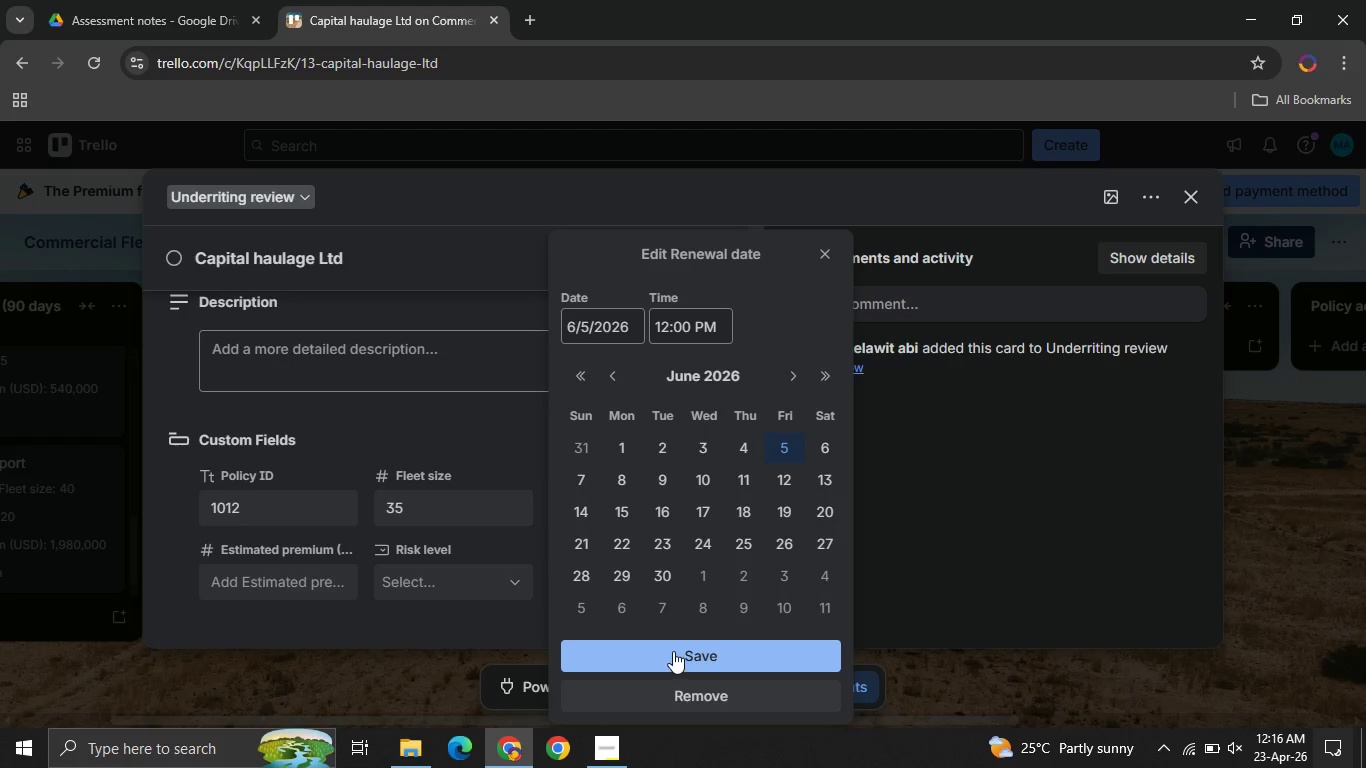 
left_click([673, 651])
 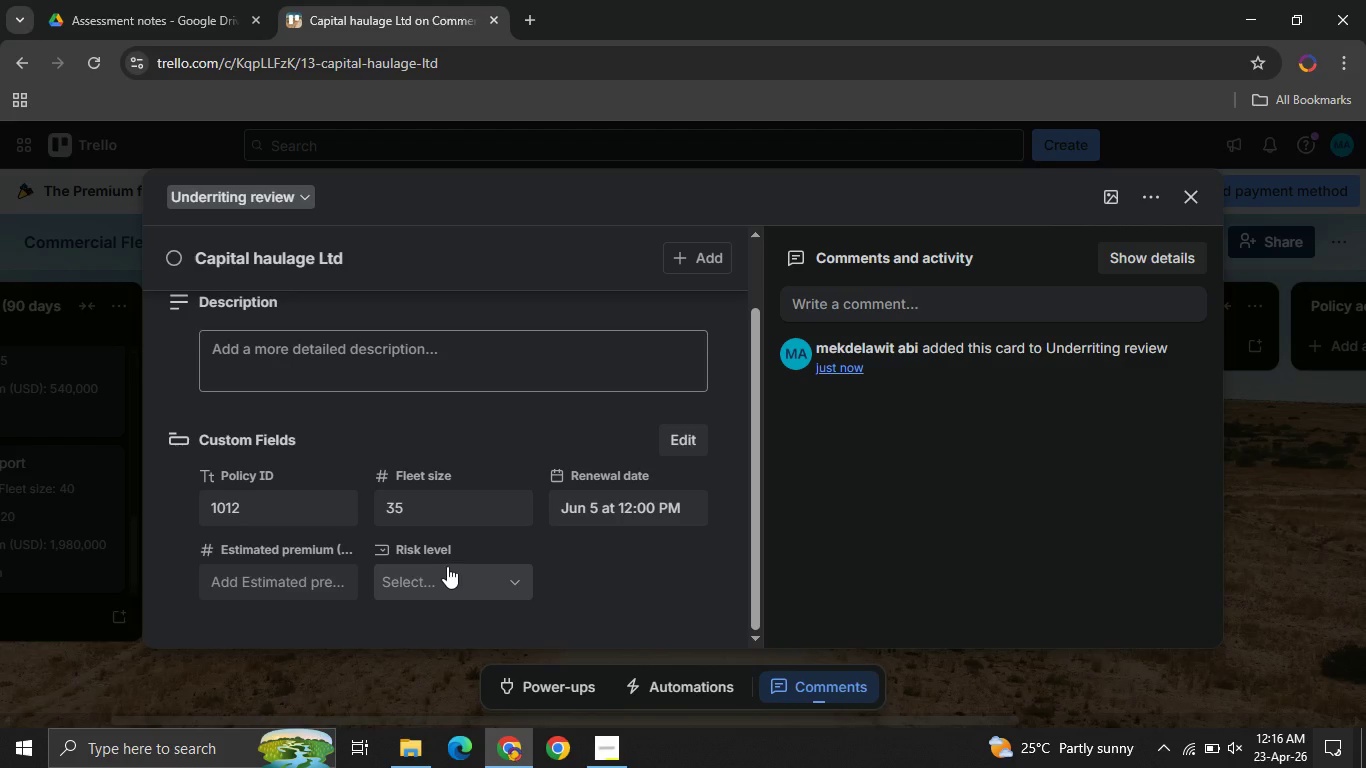 
left_click([447, 566])
 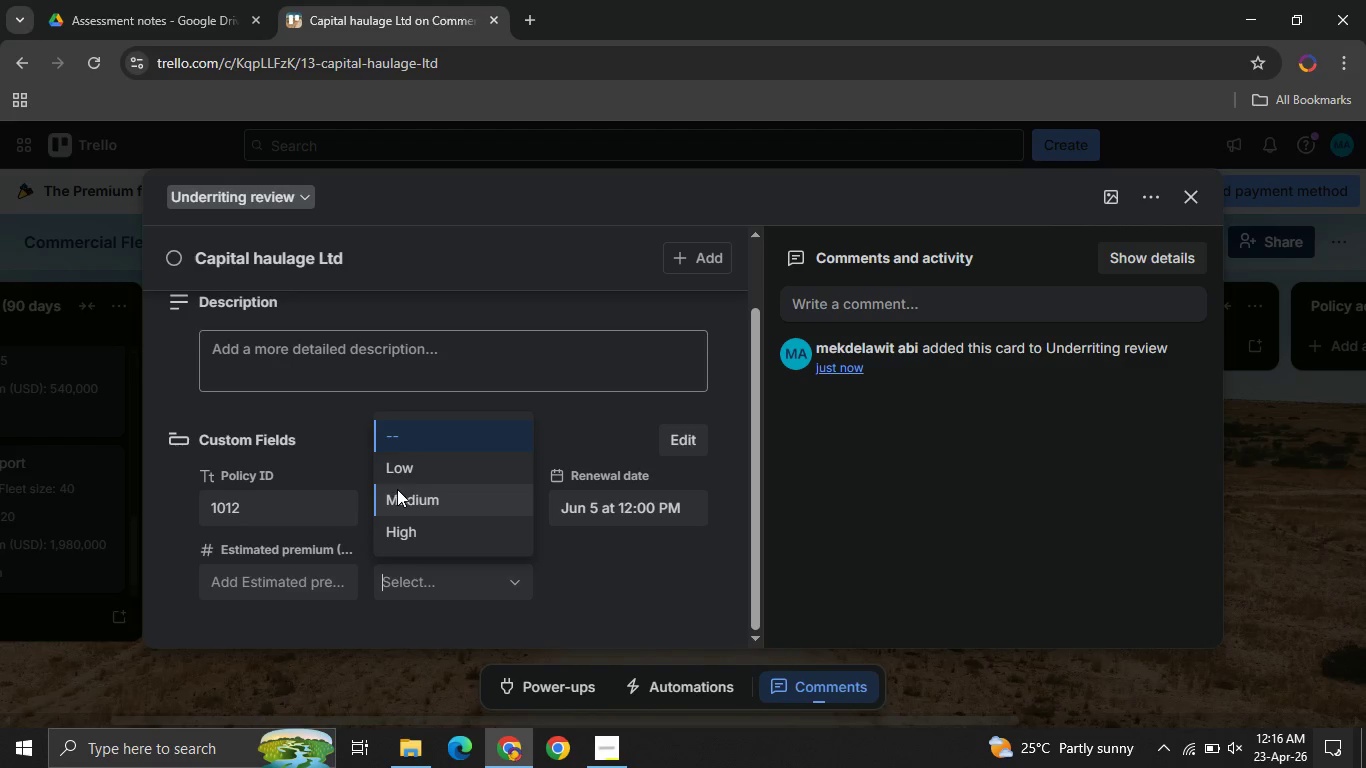 
left_click([397, 489])
 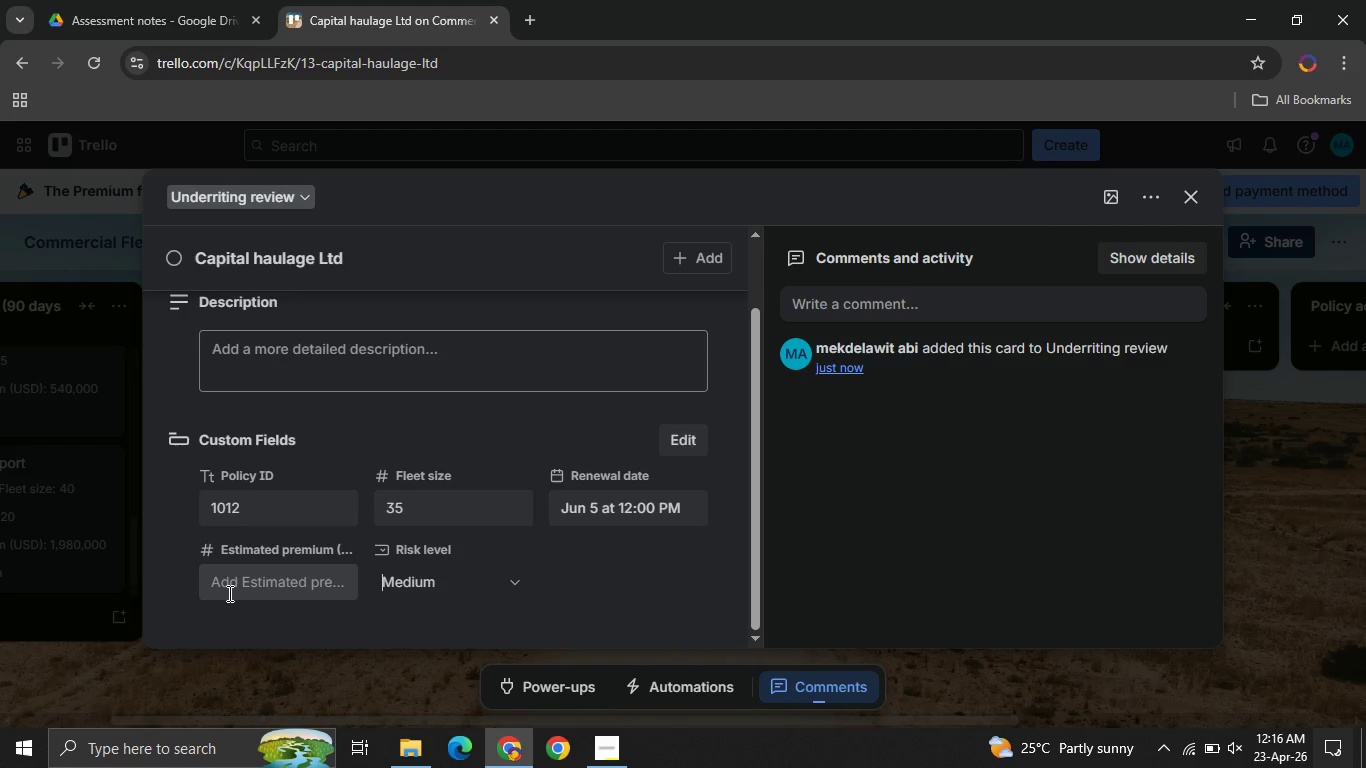 
left_click([228, 593])
 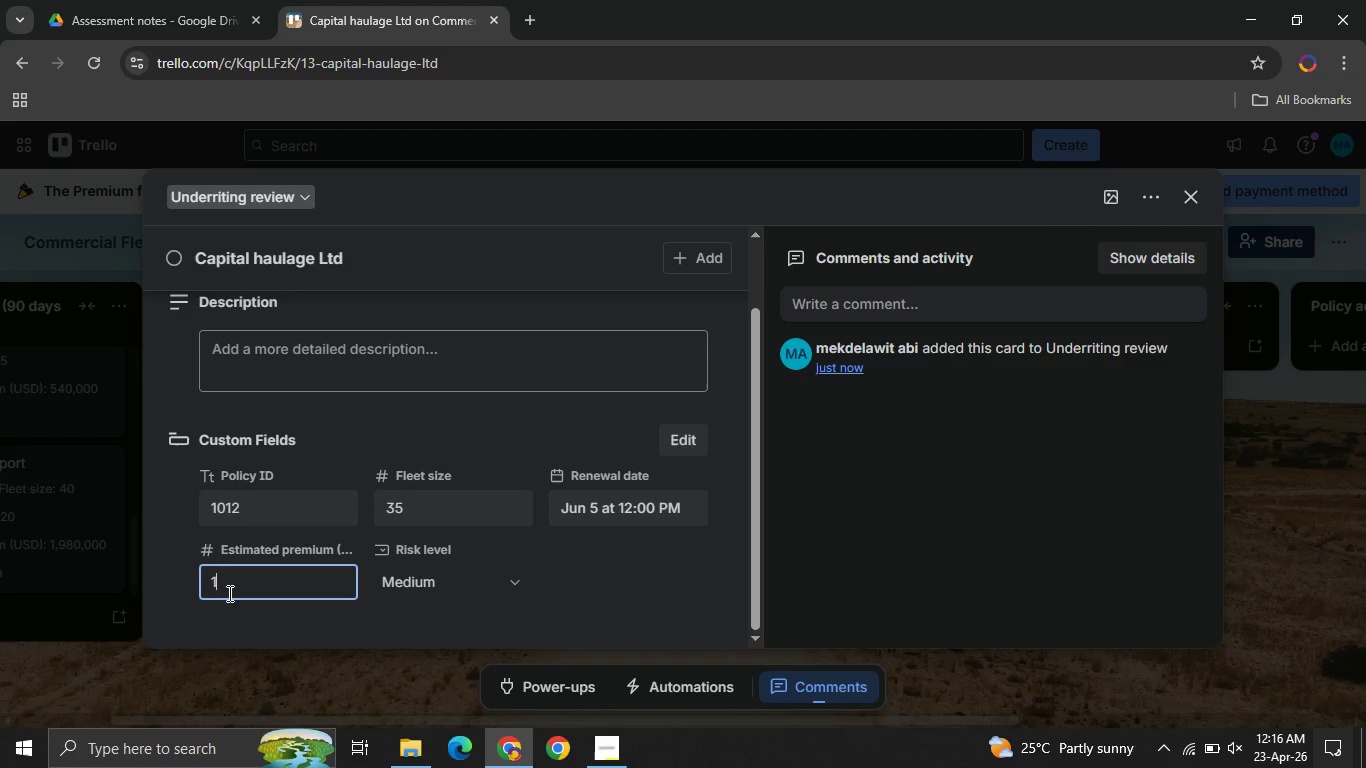 
type(1600000)
 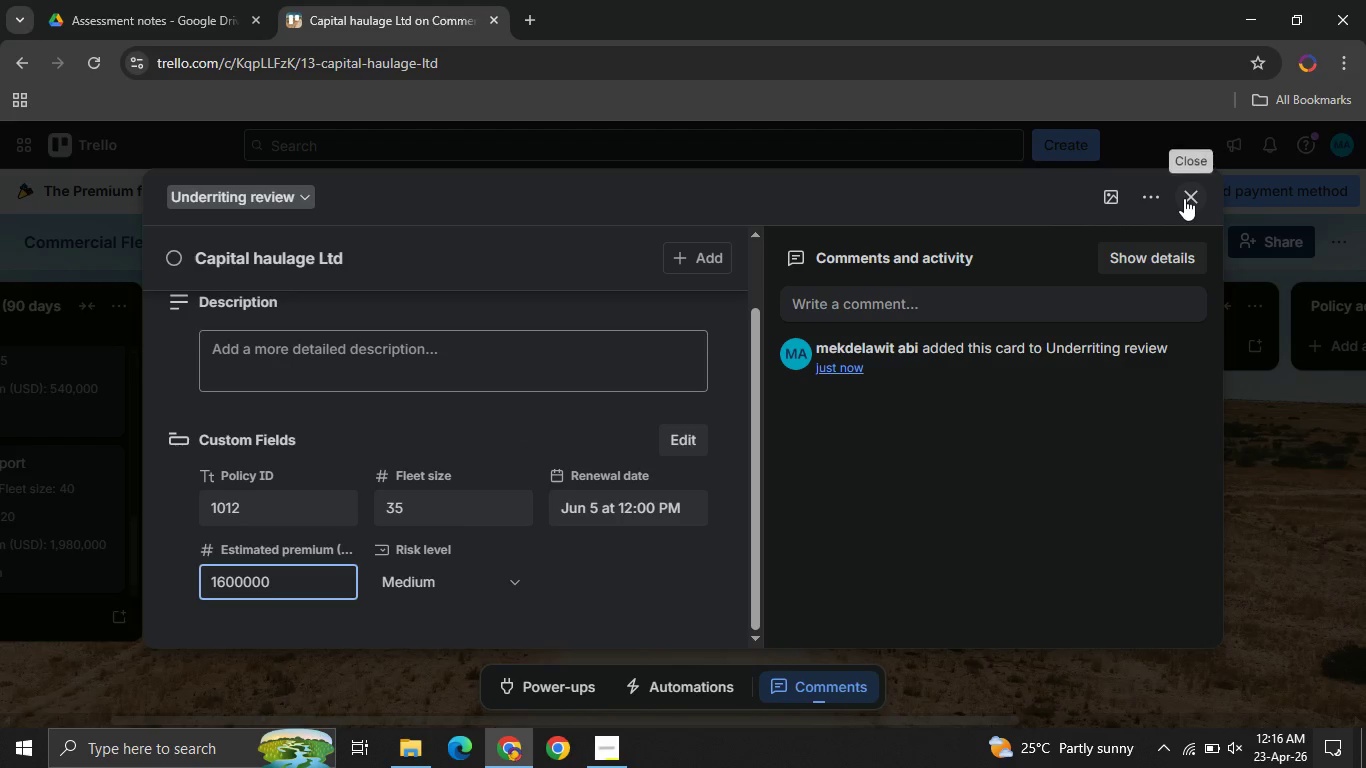 
left_click([1184, 198])
 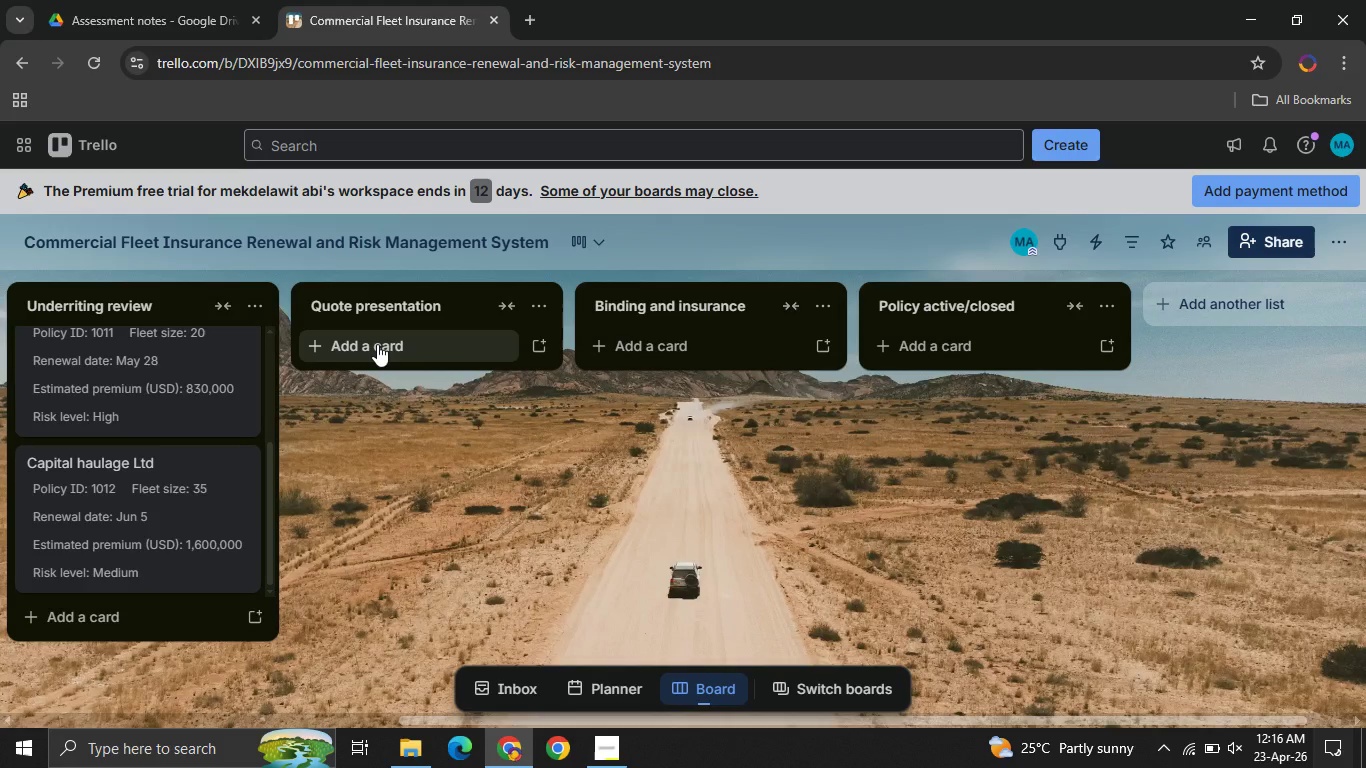 
wait(6.8)
 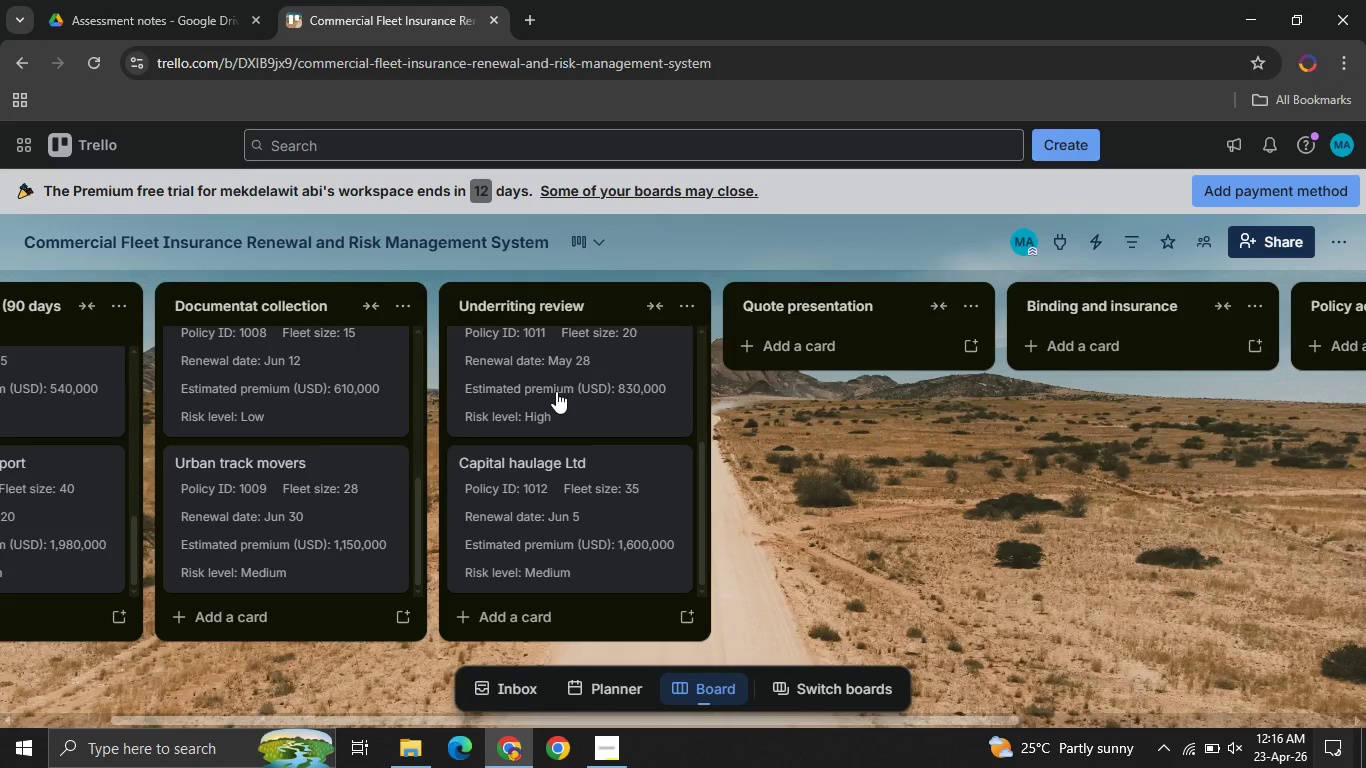 
left_click([377, 344])
 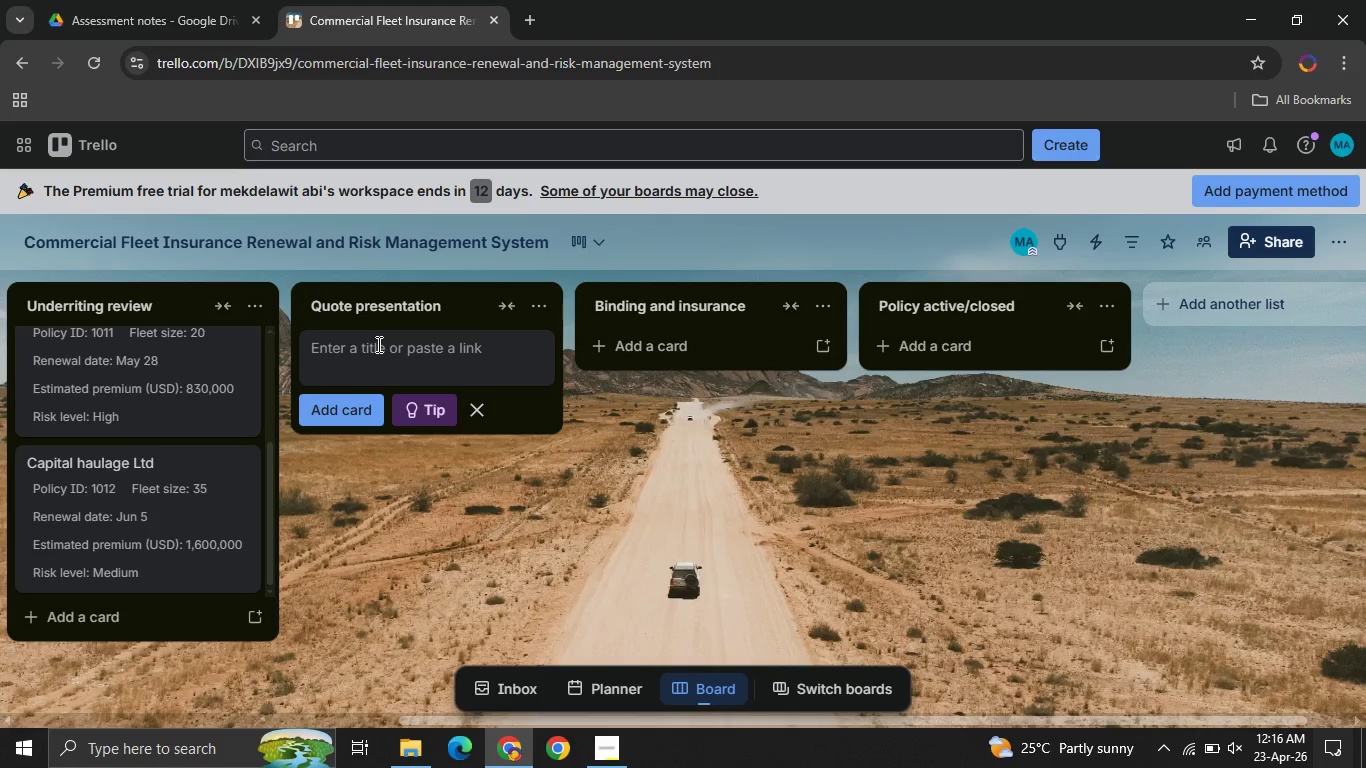 
type(Roadlink Transporters )
 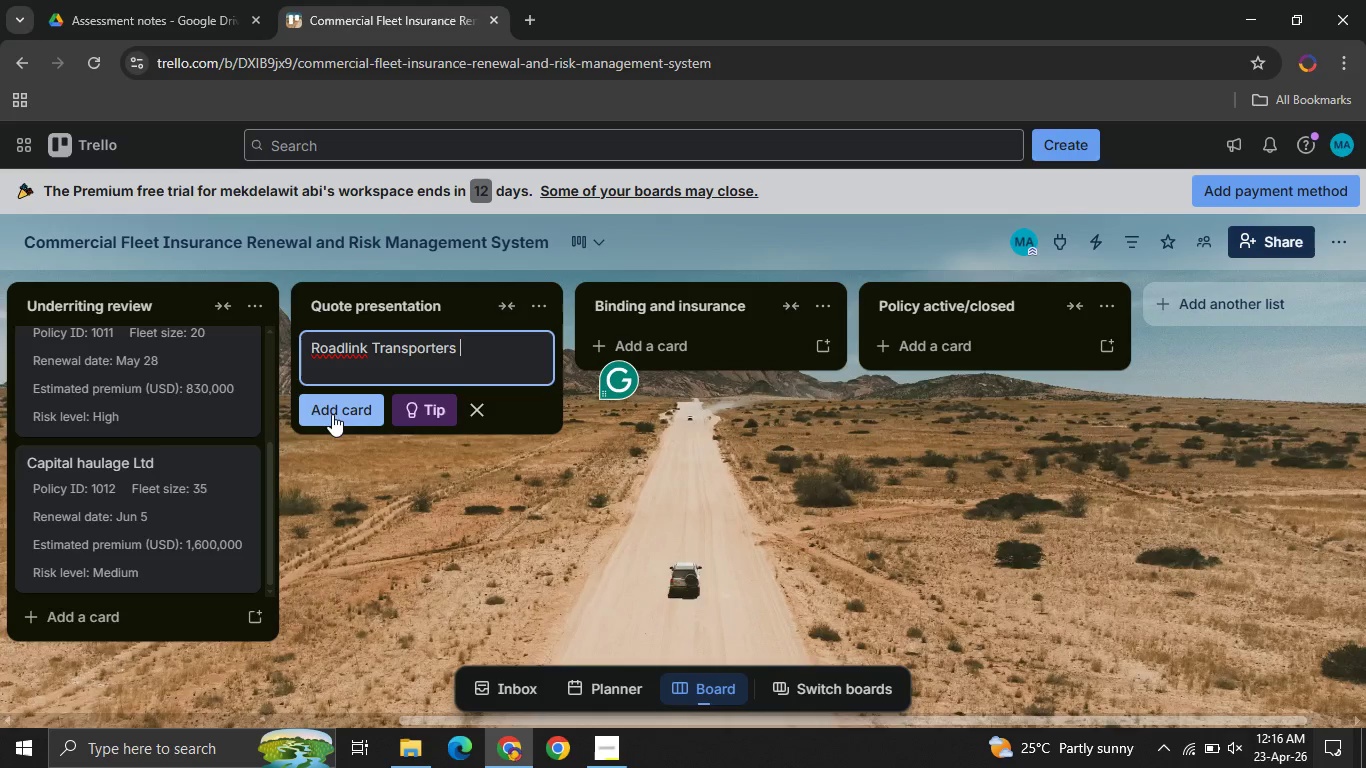 
left_click([332, 414])
 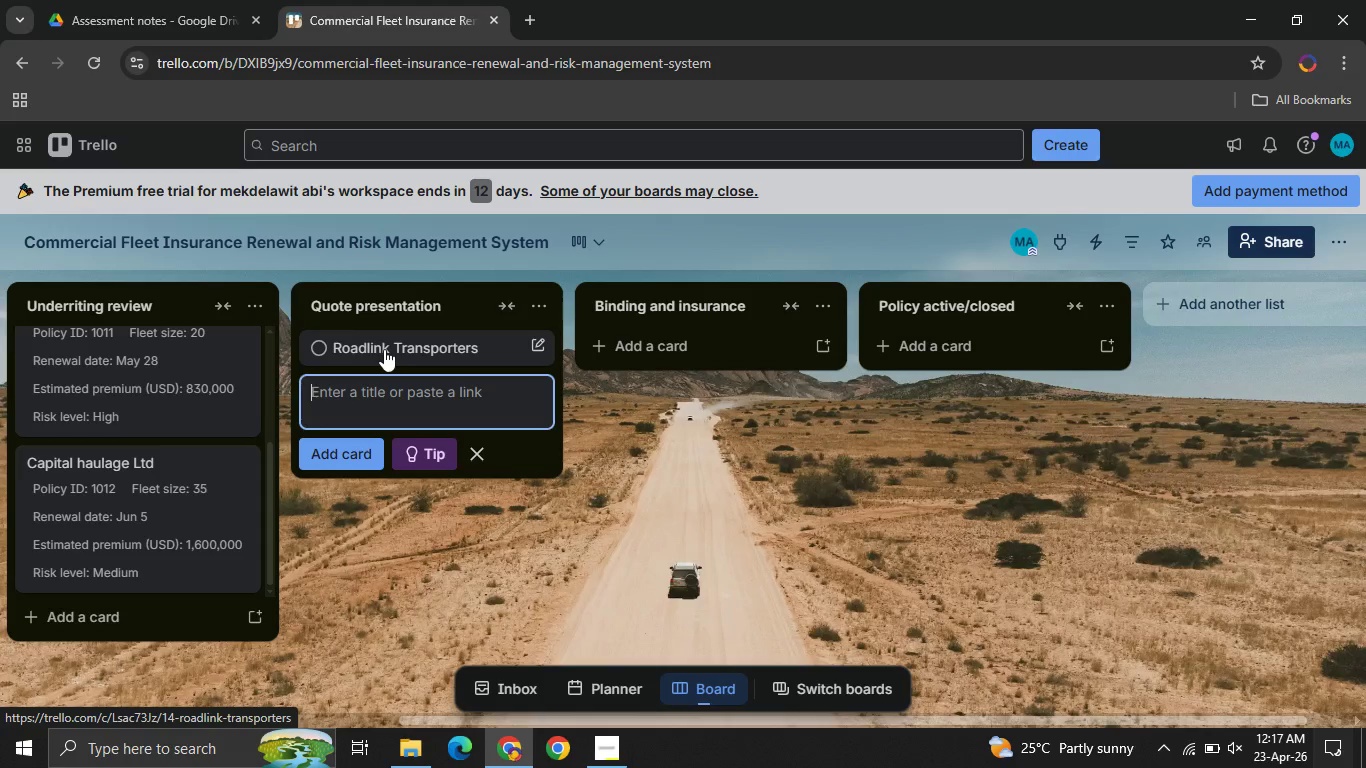 
left_click([384, 349])
 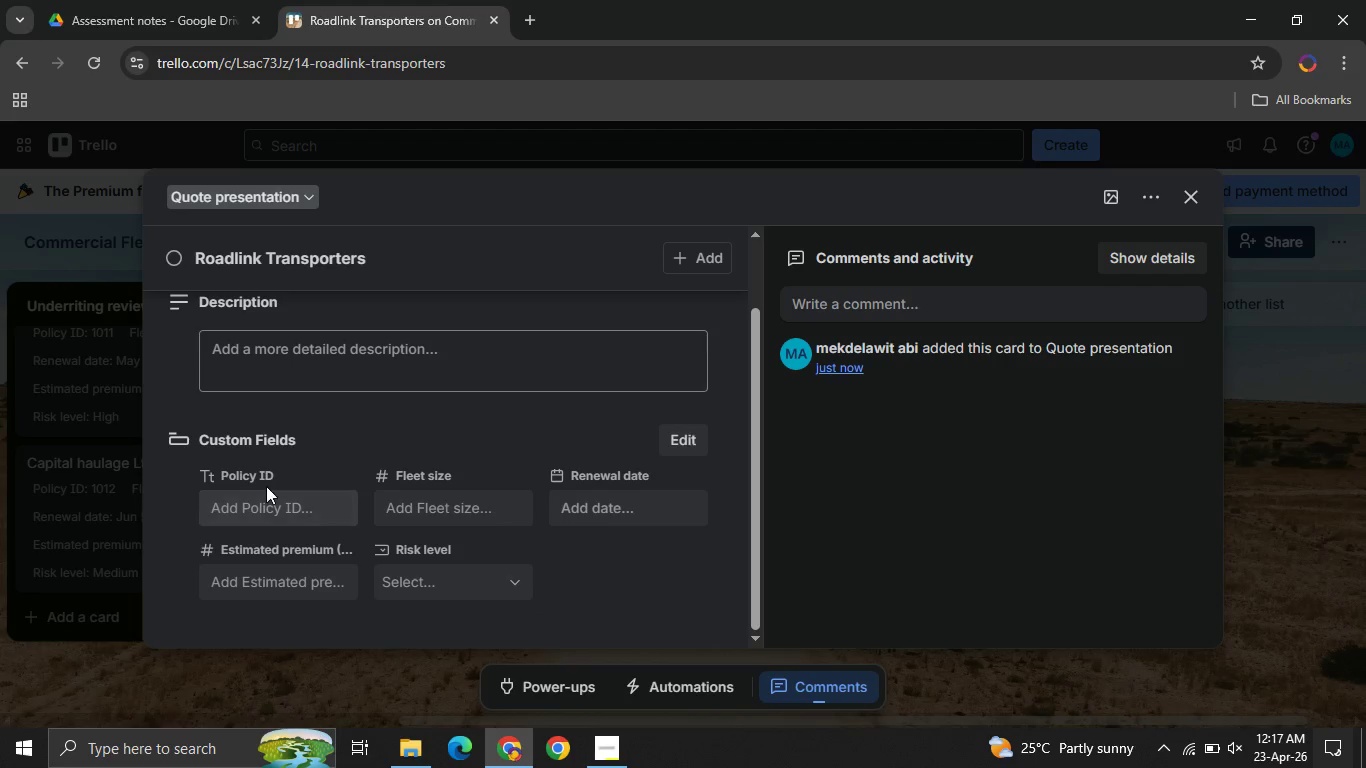 
left_click([266, 495])
 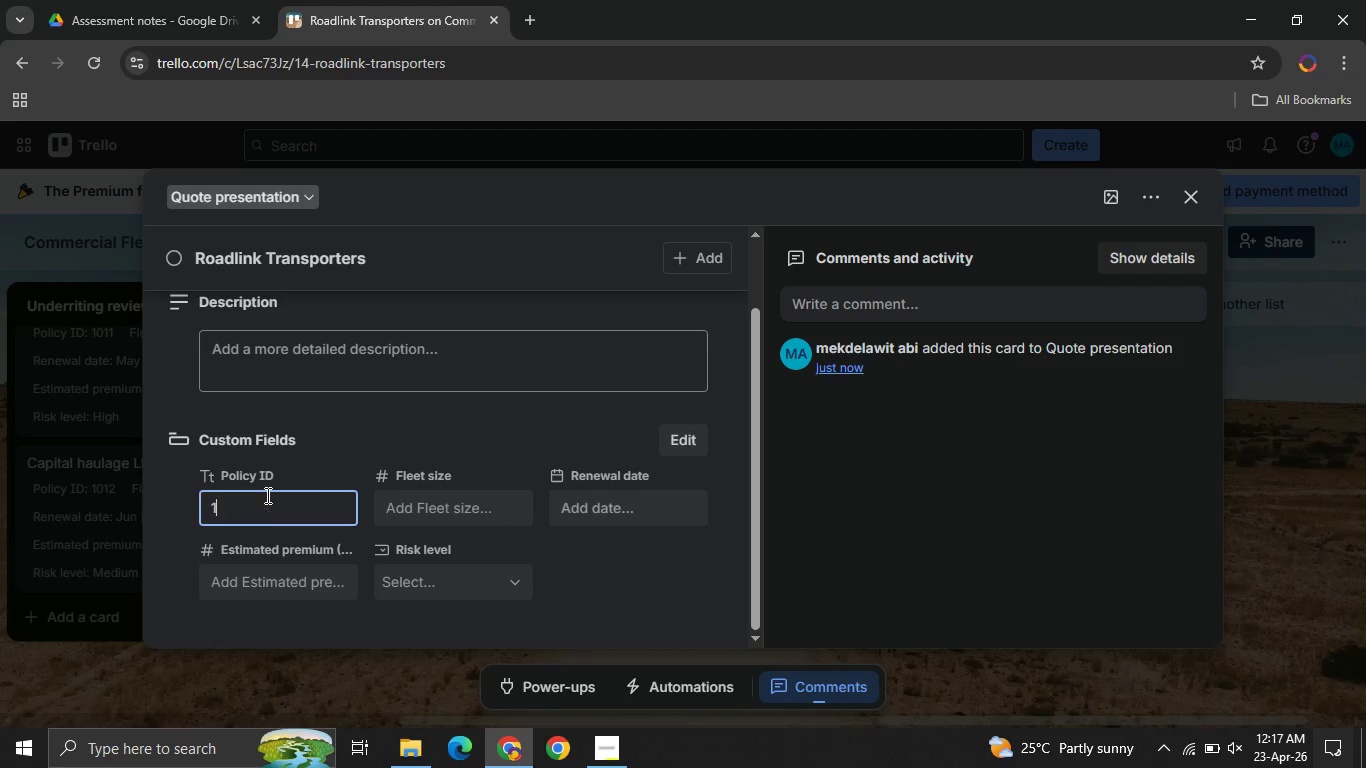 
type(1013)
 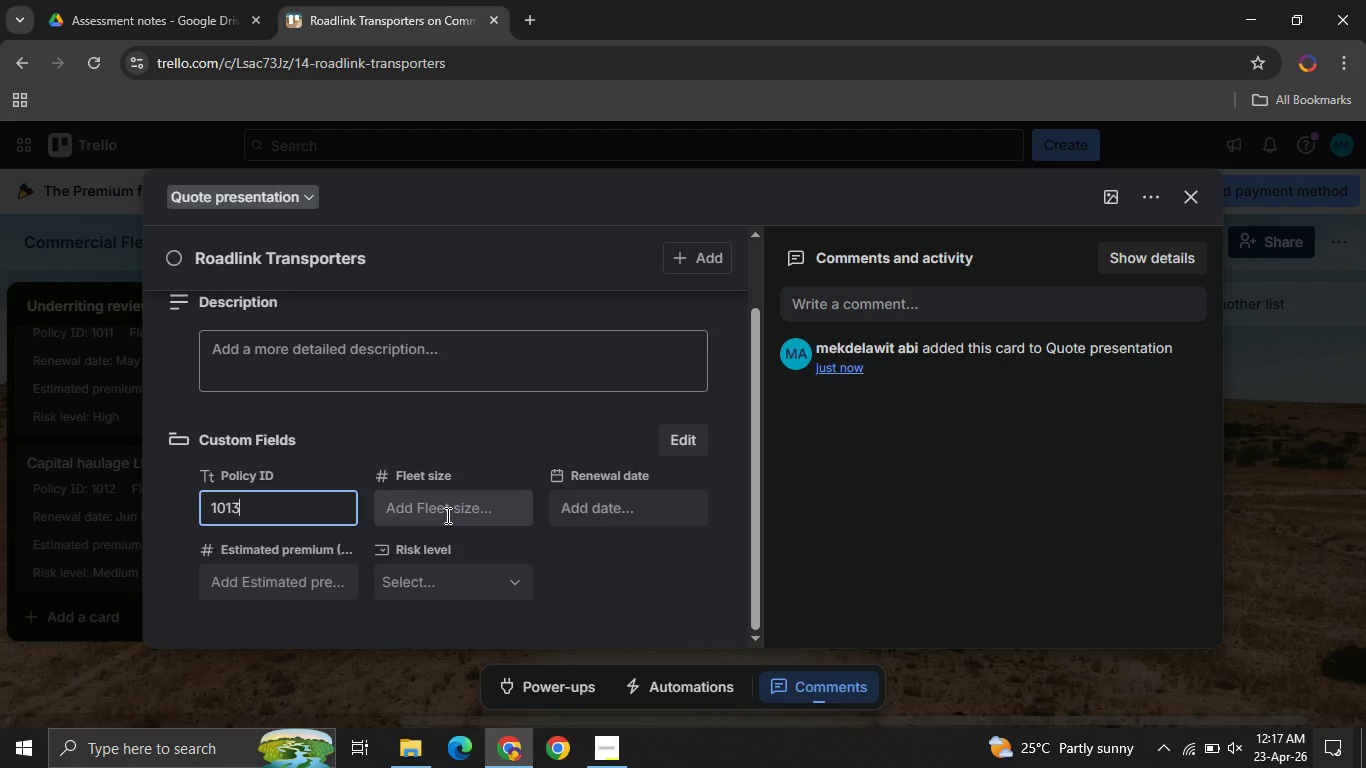 
left_click([446, 515])
 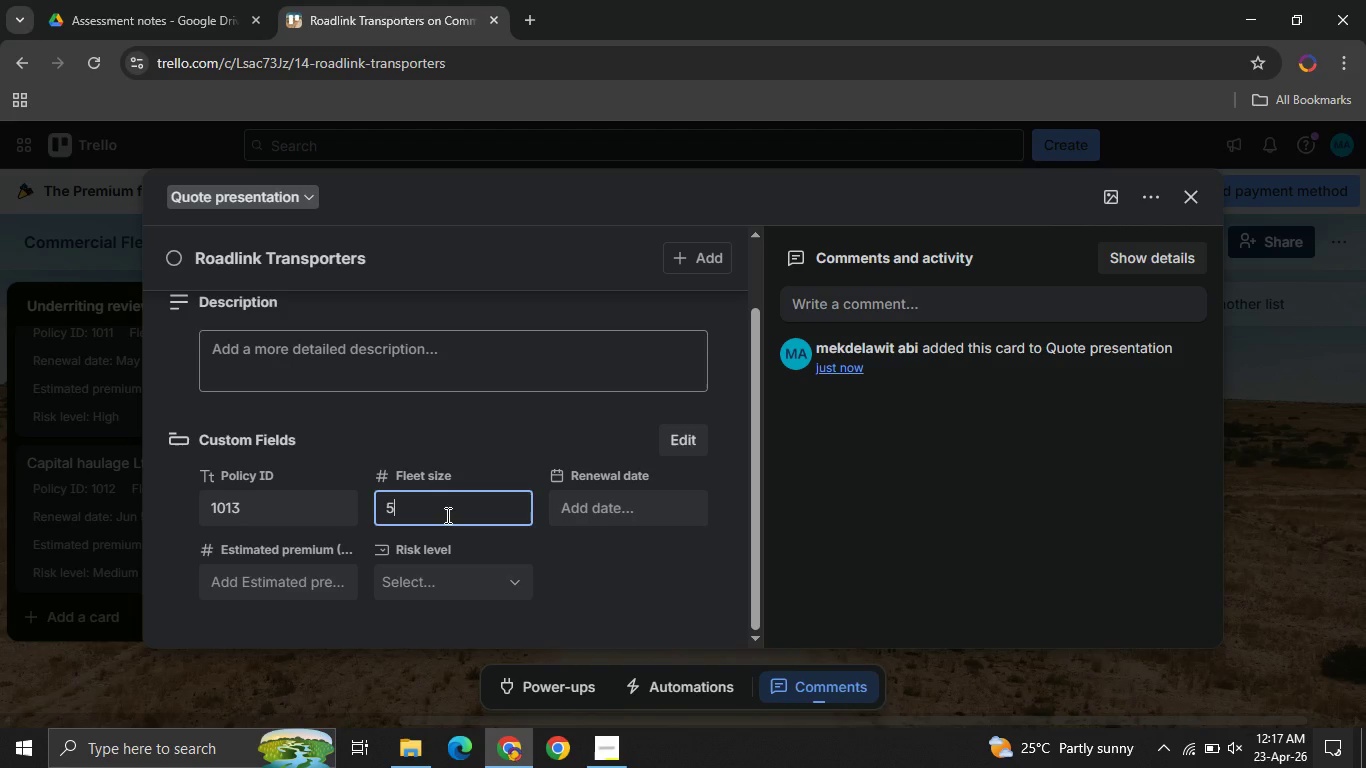 
type(50)
 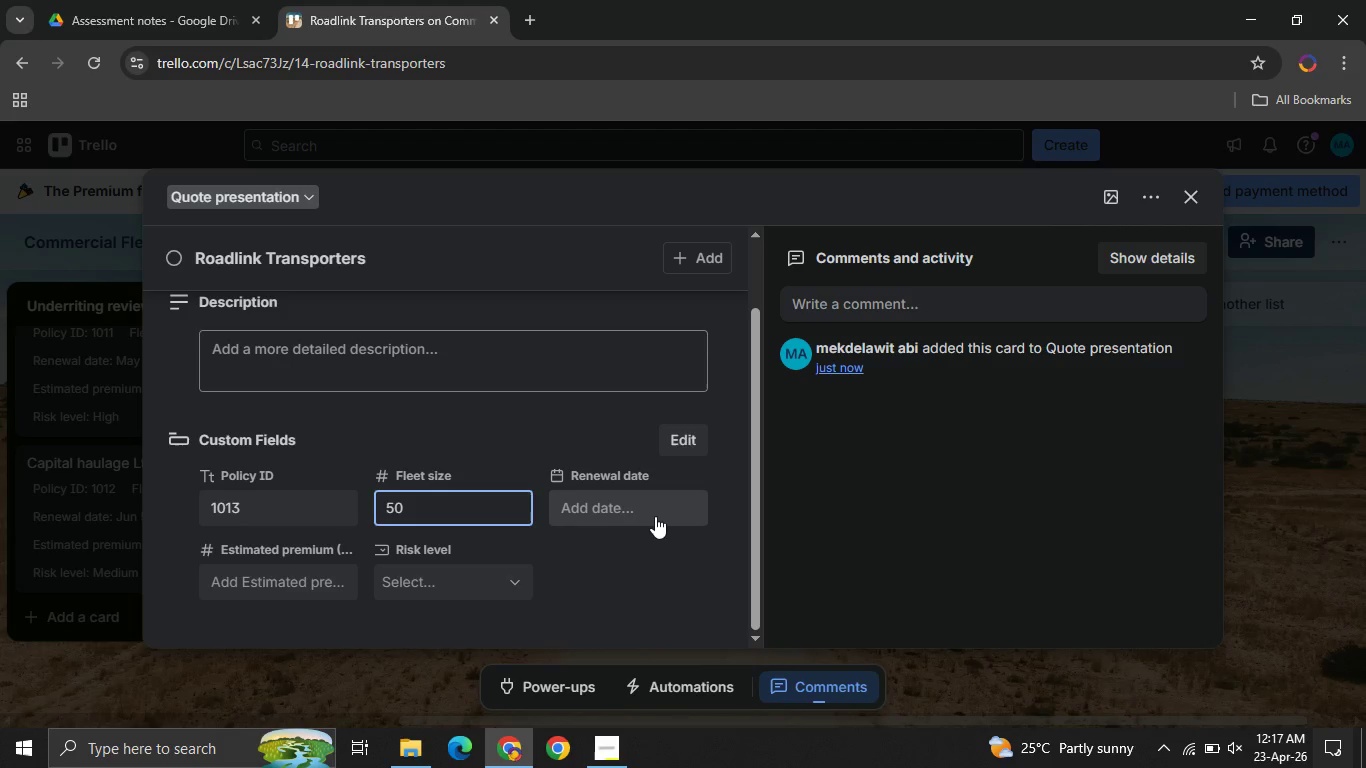 
left_click([655, 516])
 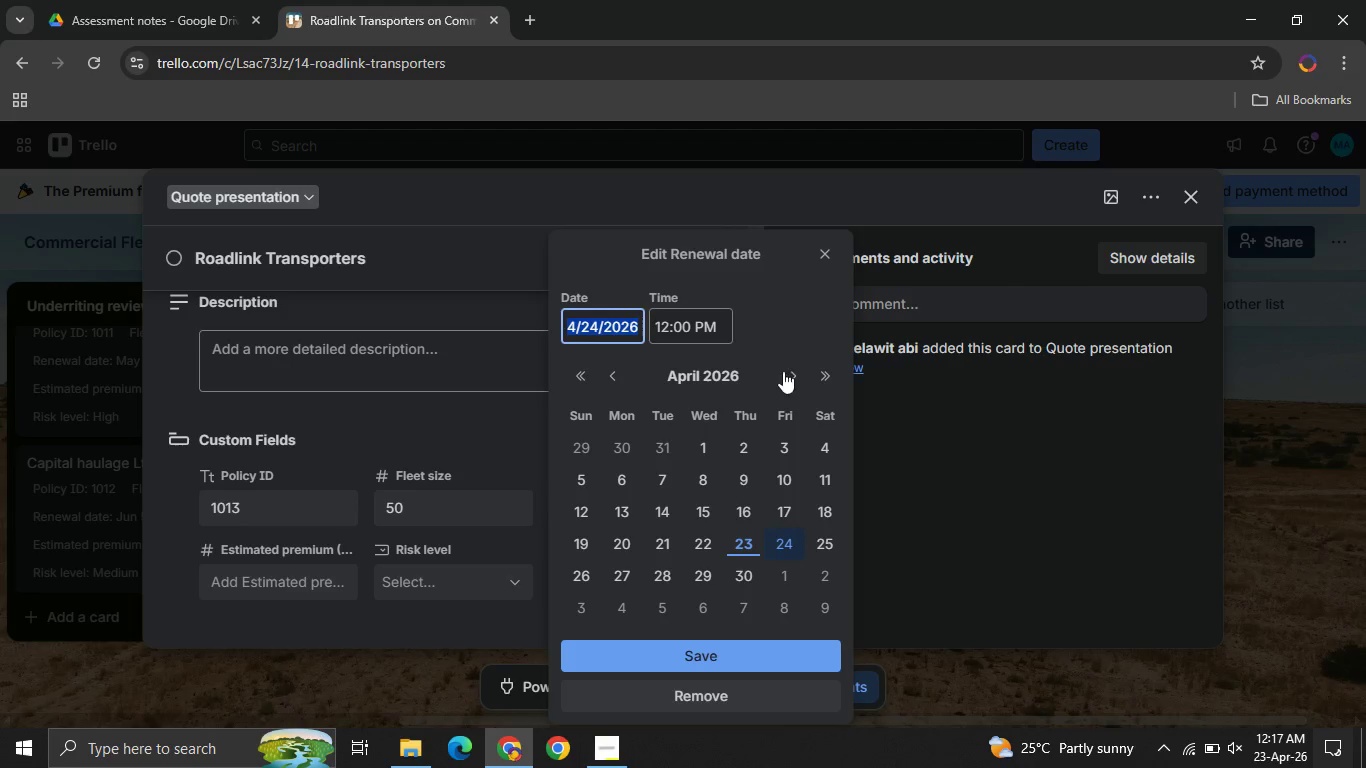 
left_click([786, 372])
 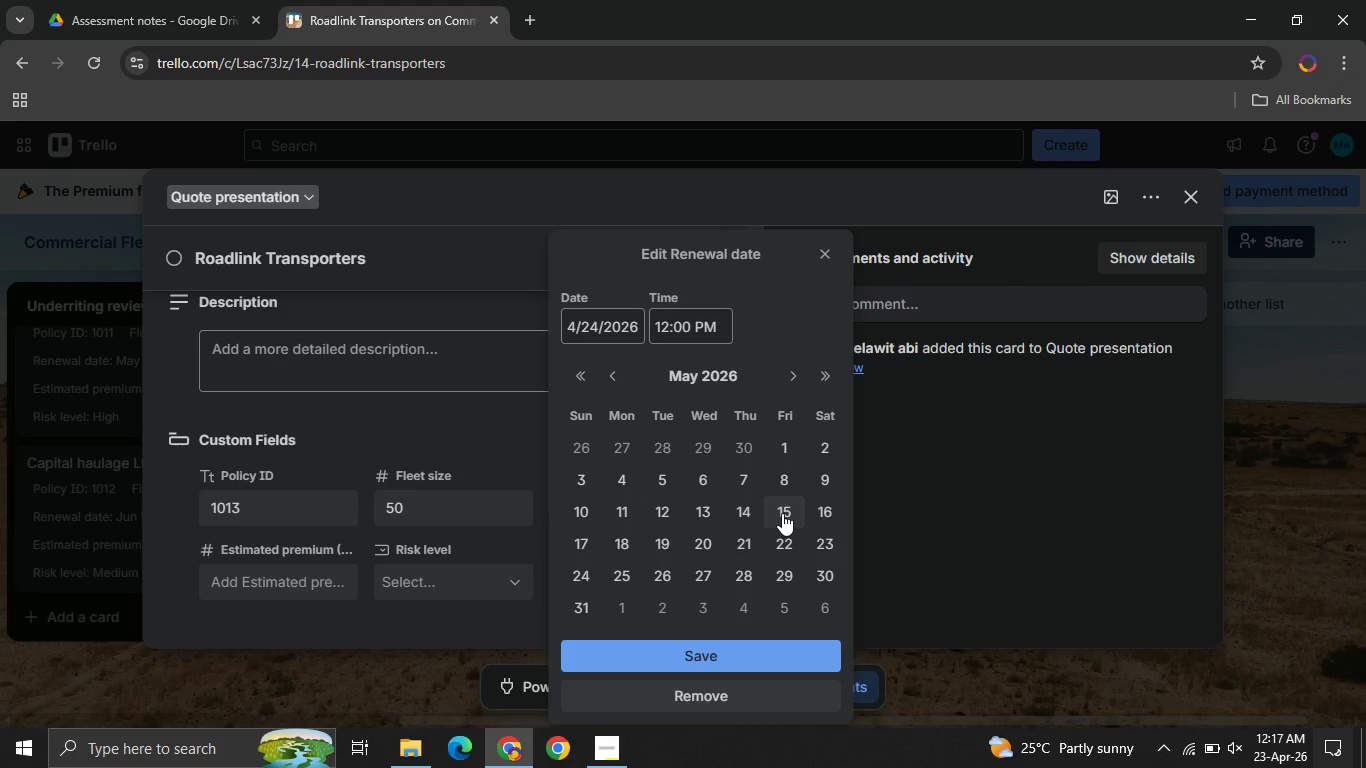 
left_click([782, 513])
 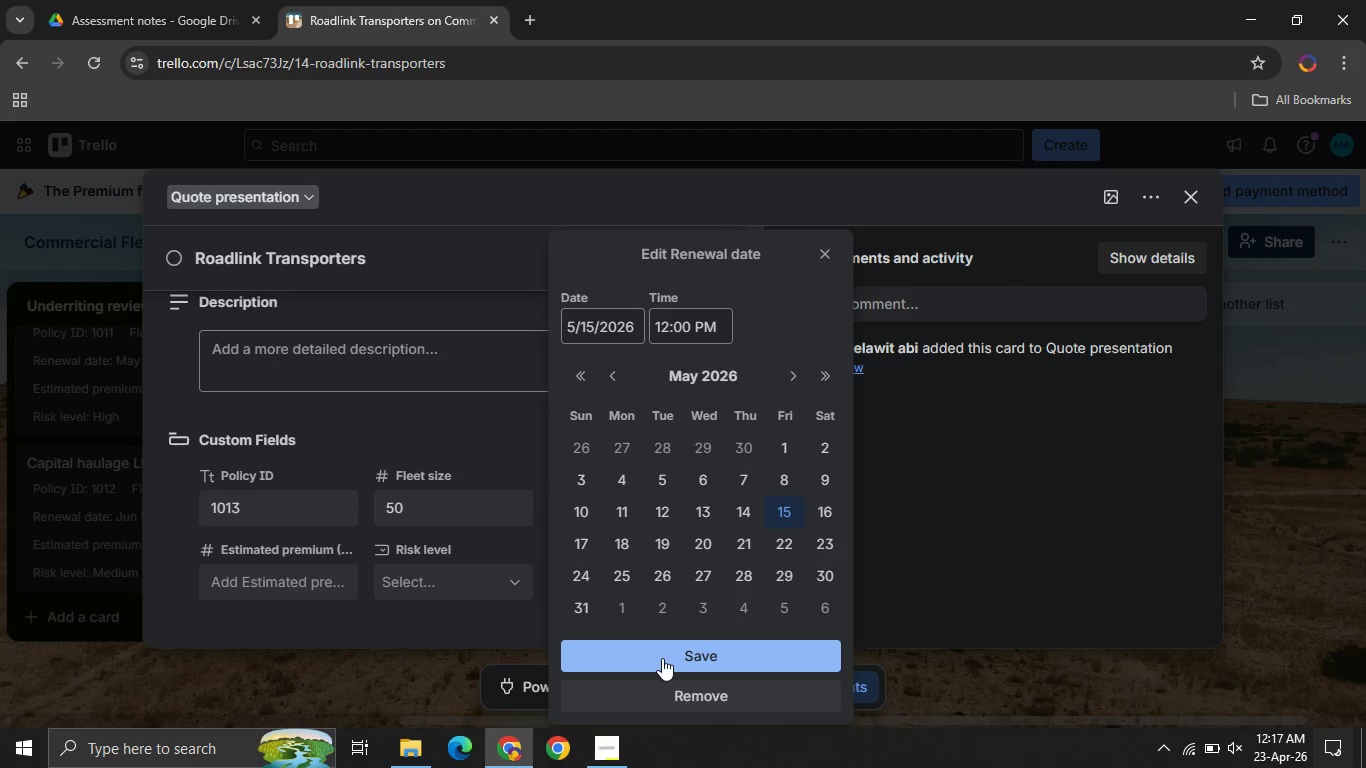 
left_click([662, 658])
 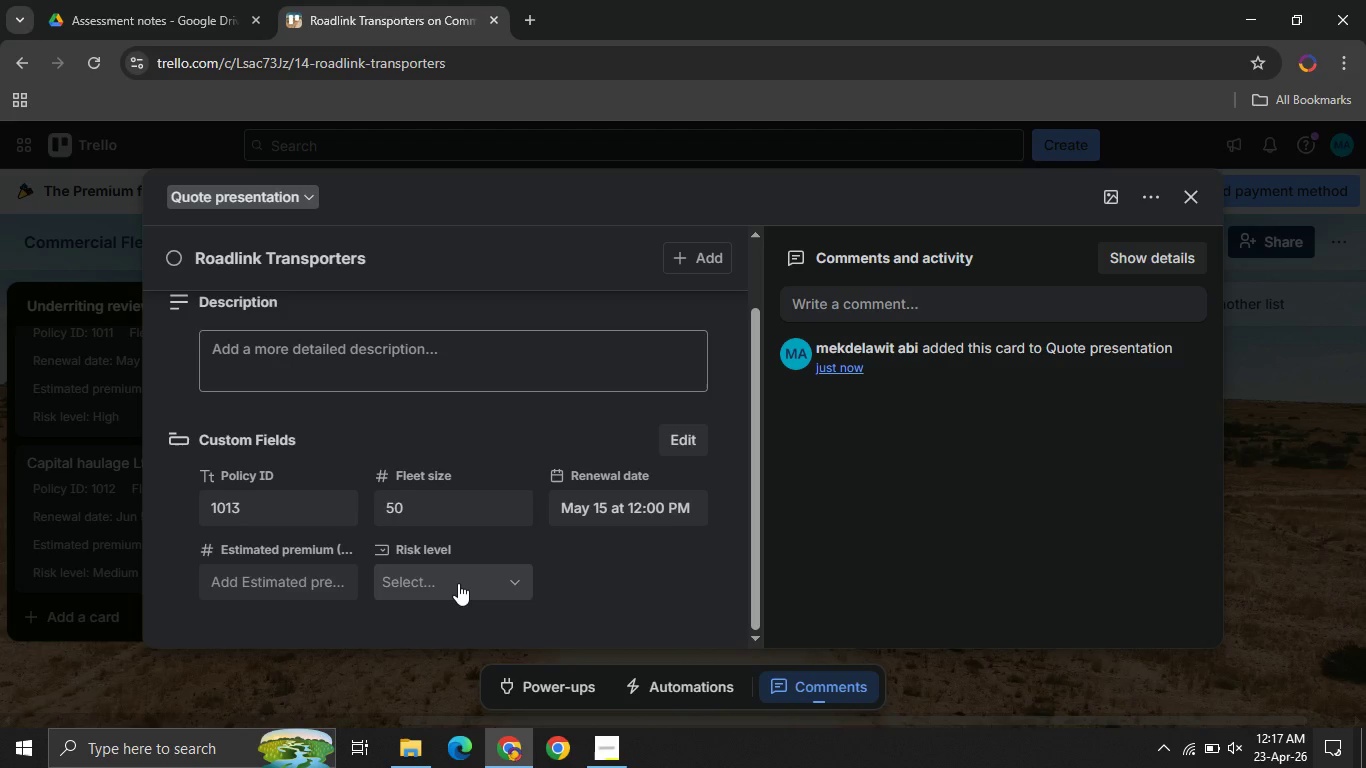 
left_click([458, 583])
 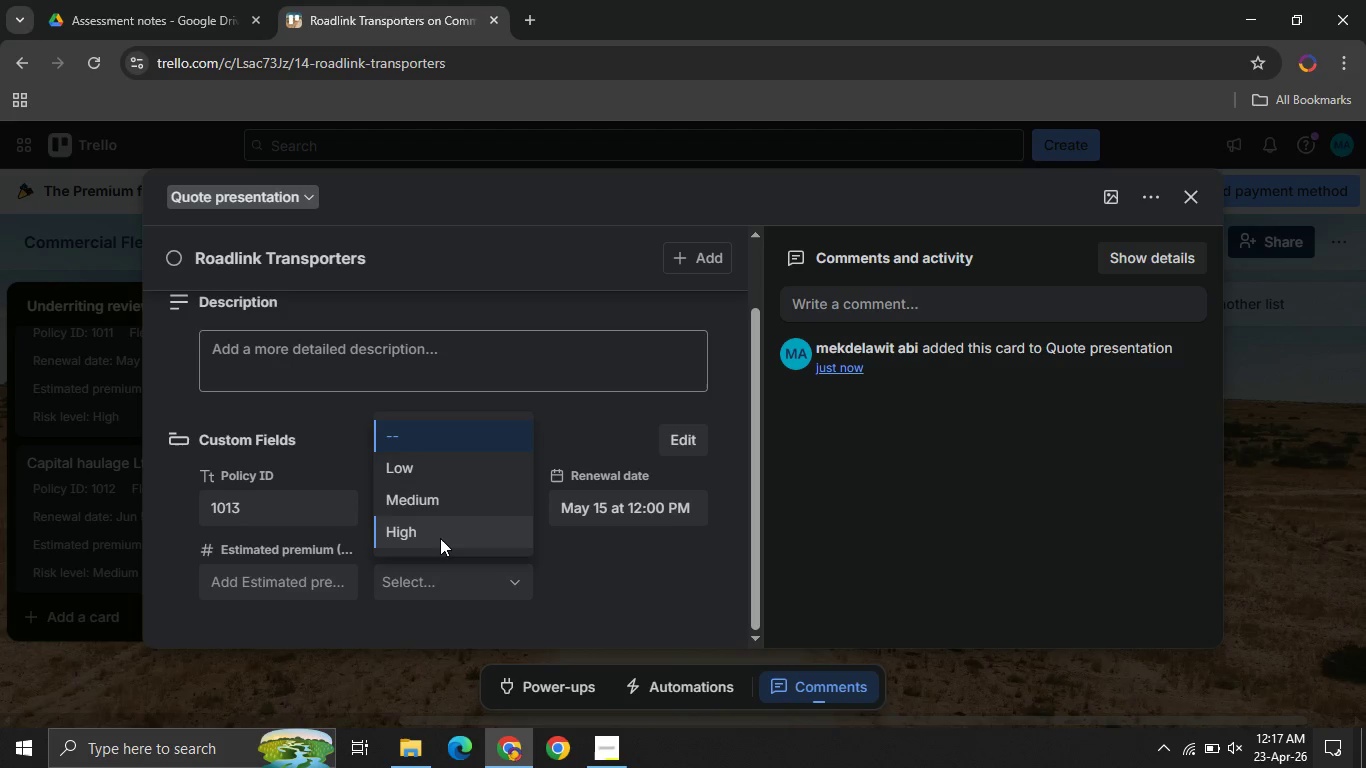 
left_click([440, 538])
 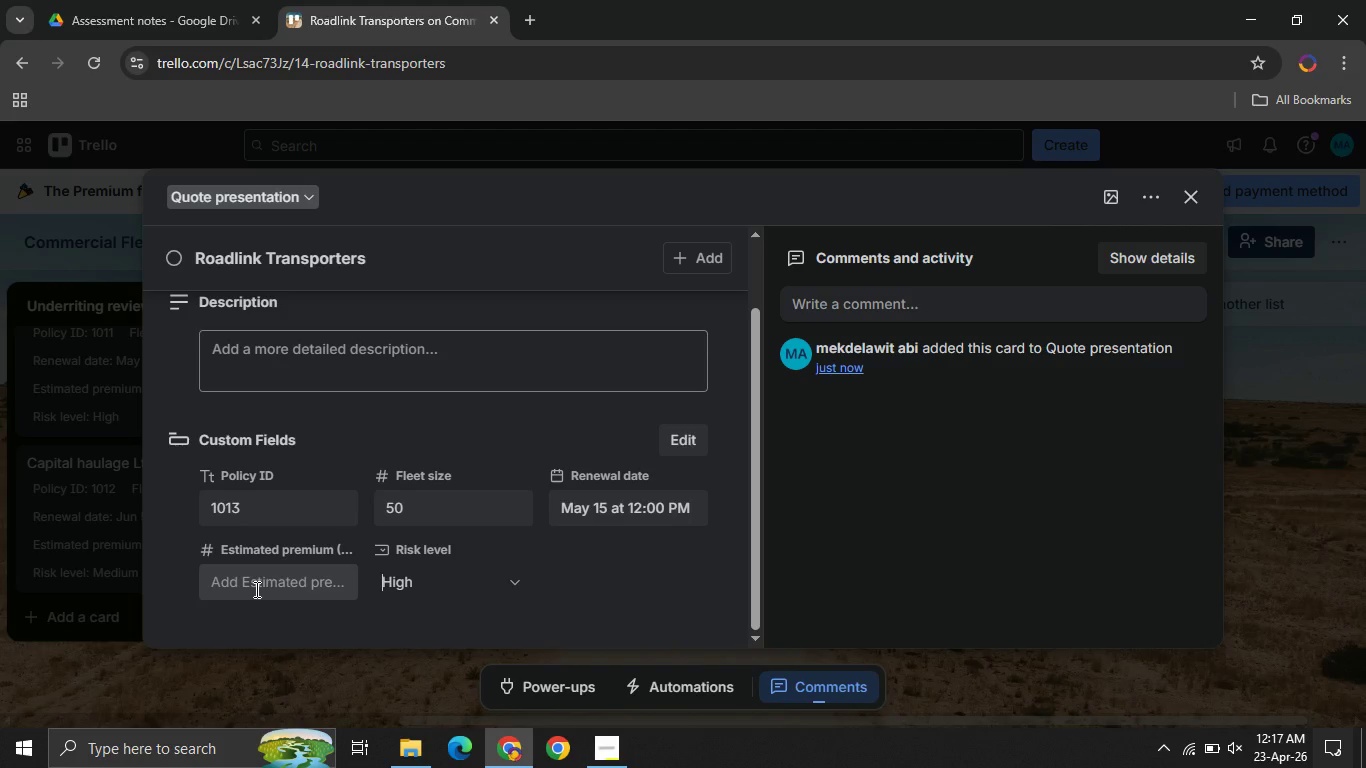 
left_click([255, 589])
 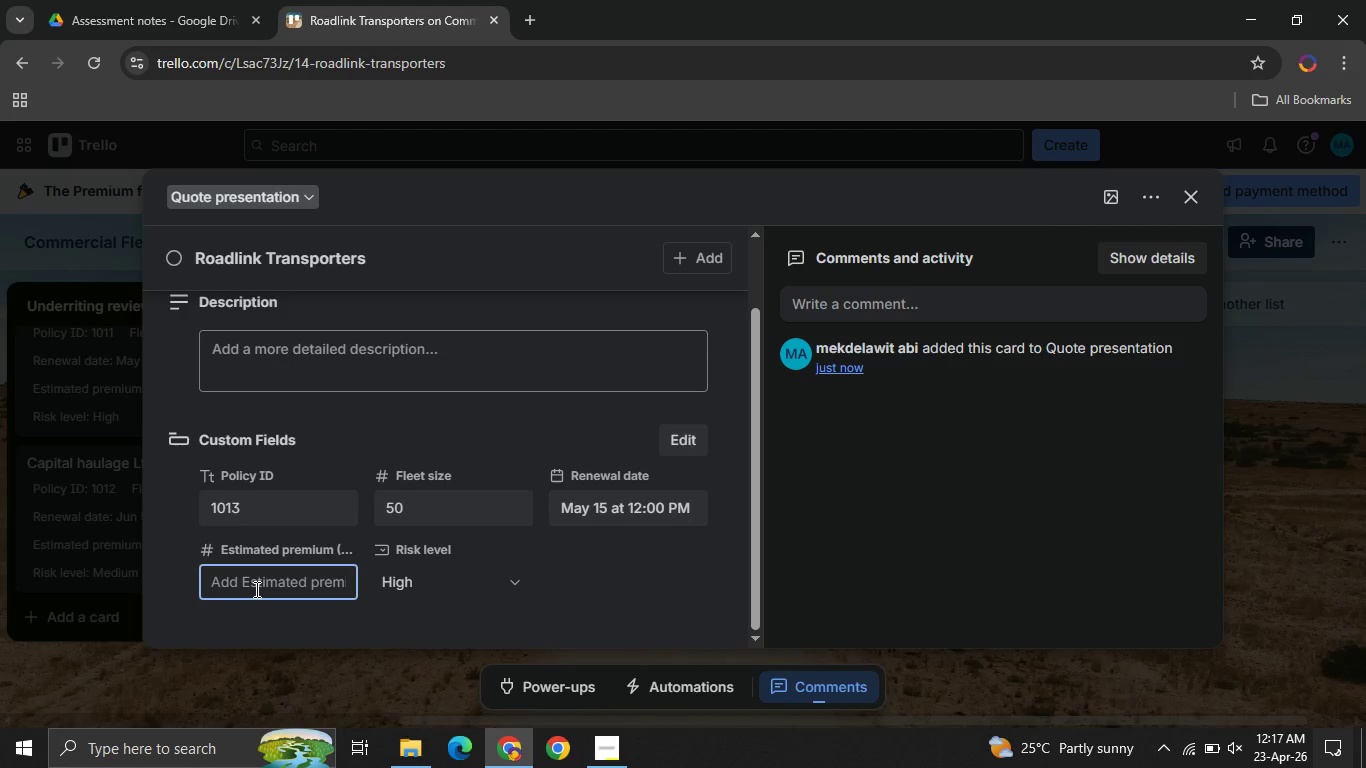 
type(22002)
key(Backspace)
type(000)
 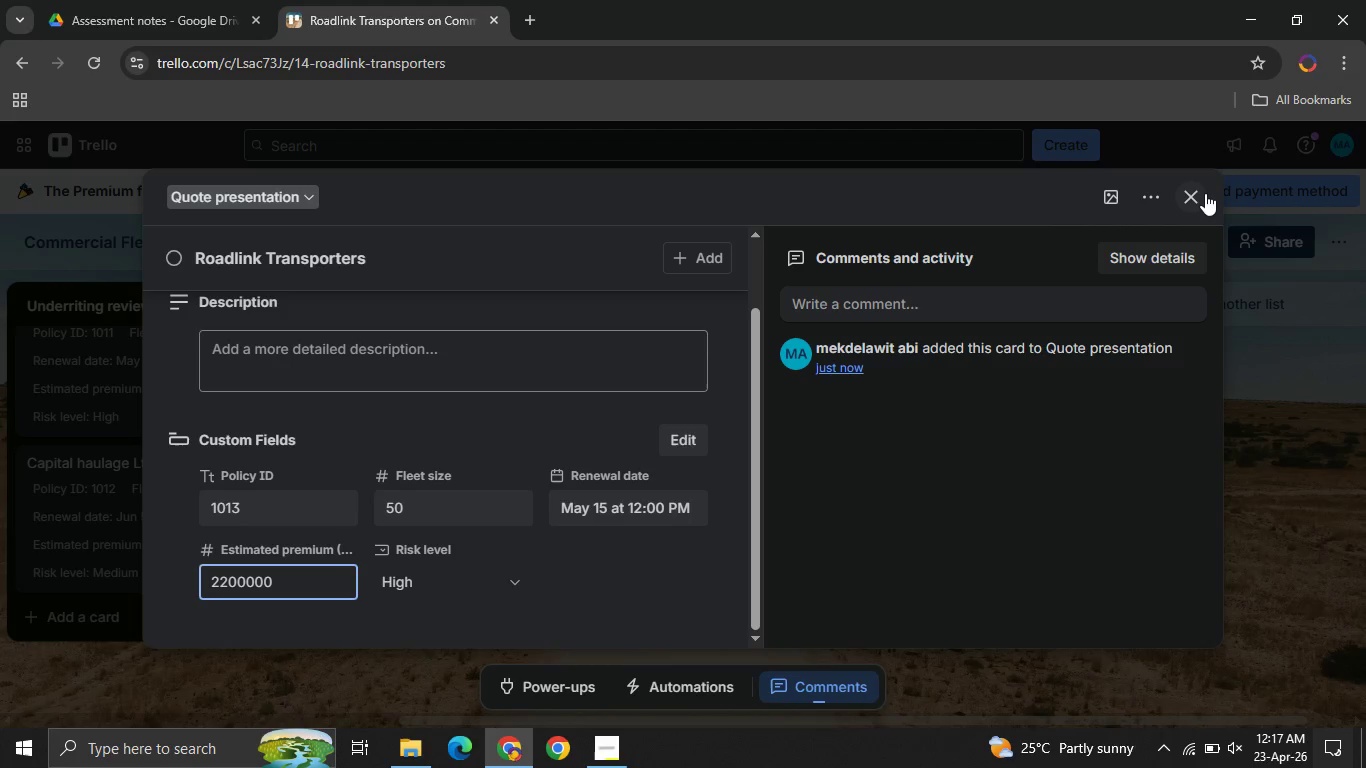 
left_click([1205, 193])
 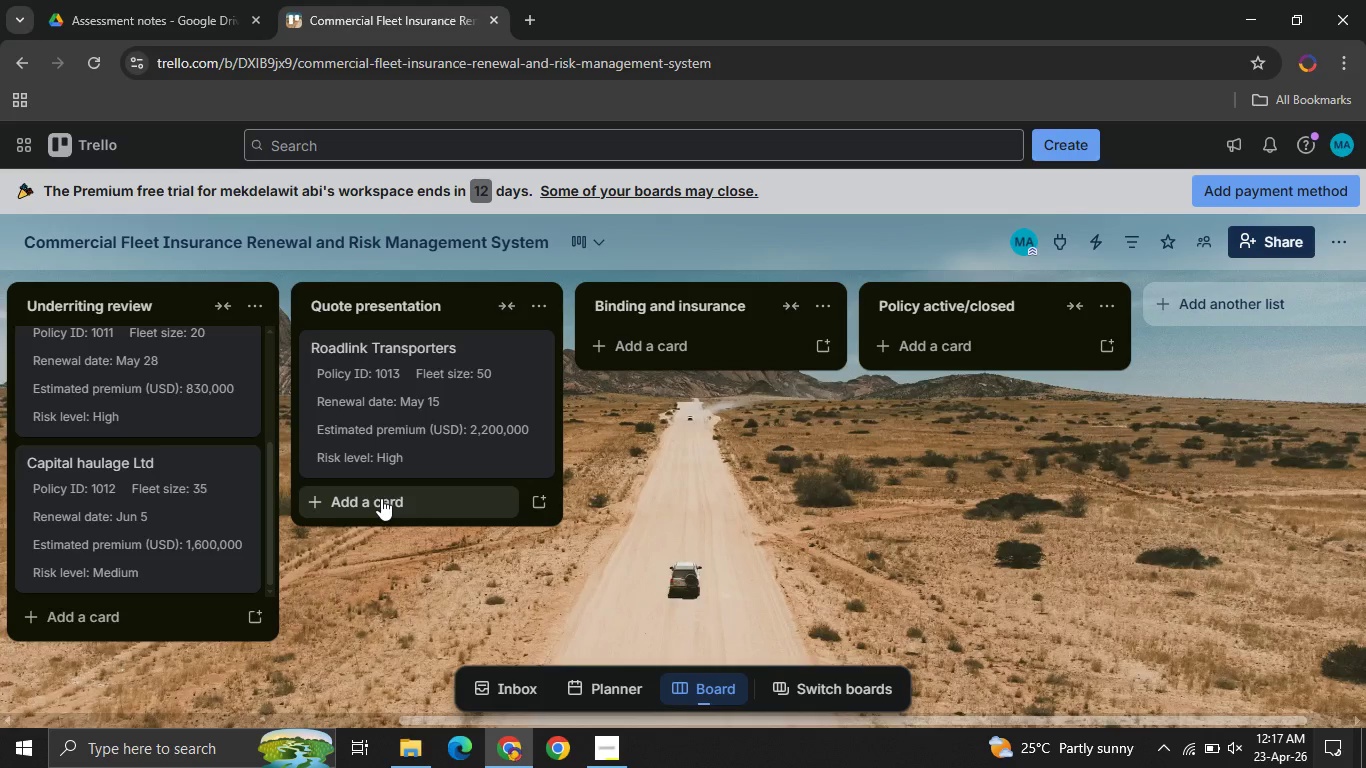 
left_click([381, 498])
 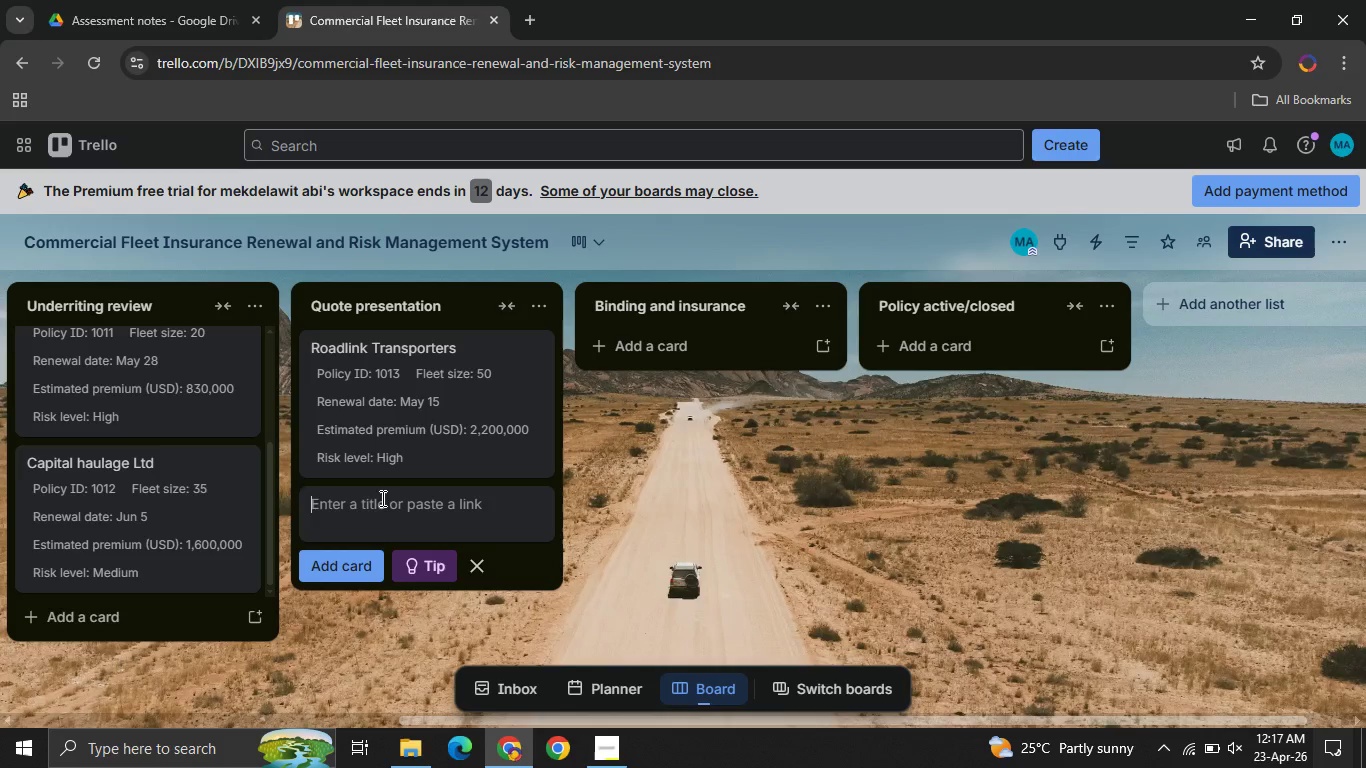 
left_click([385, 510])
 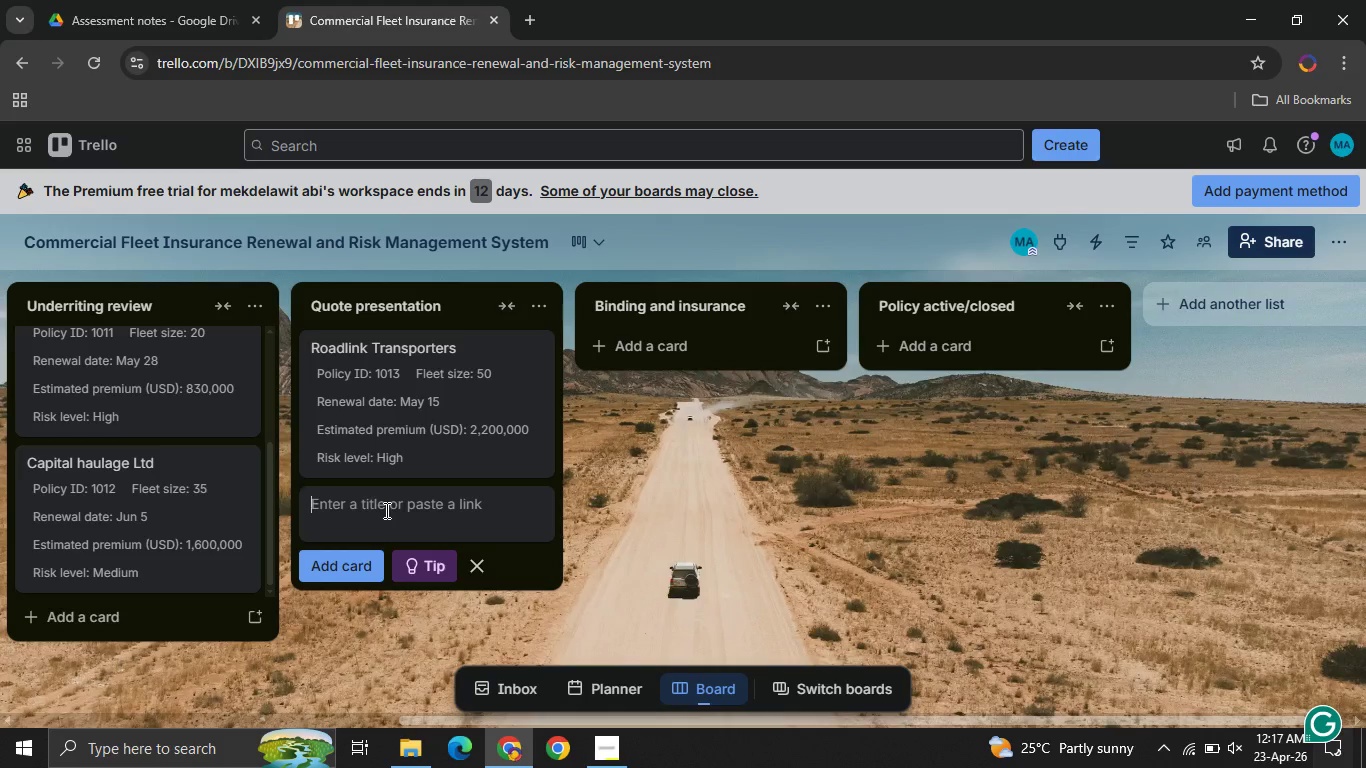 
type(Greenroute logistics )
 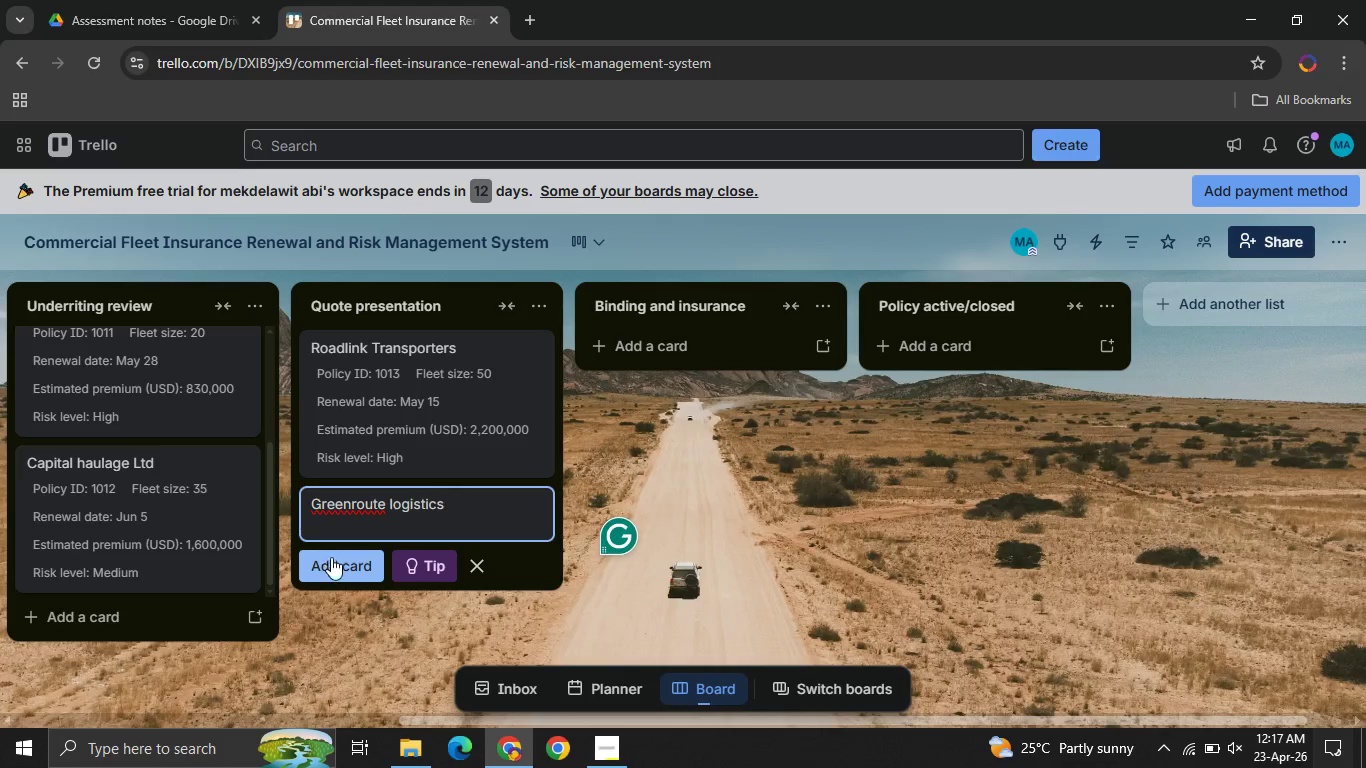 
left_click([337, 572])
 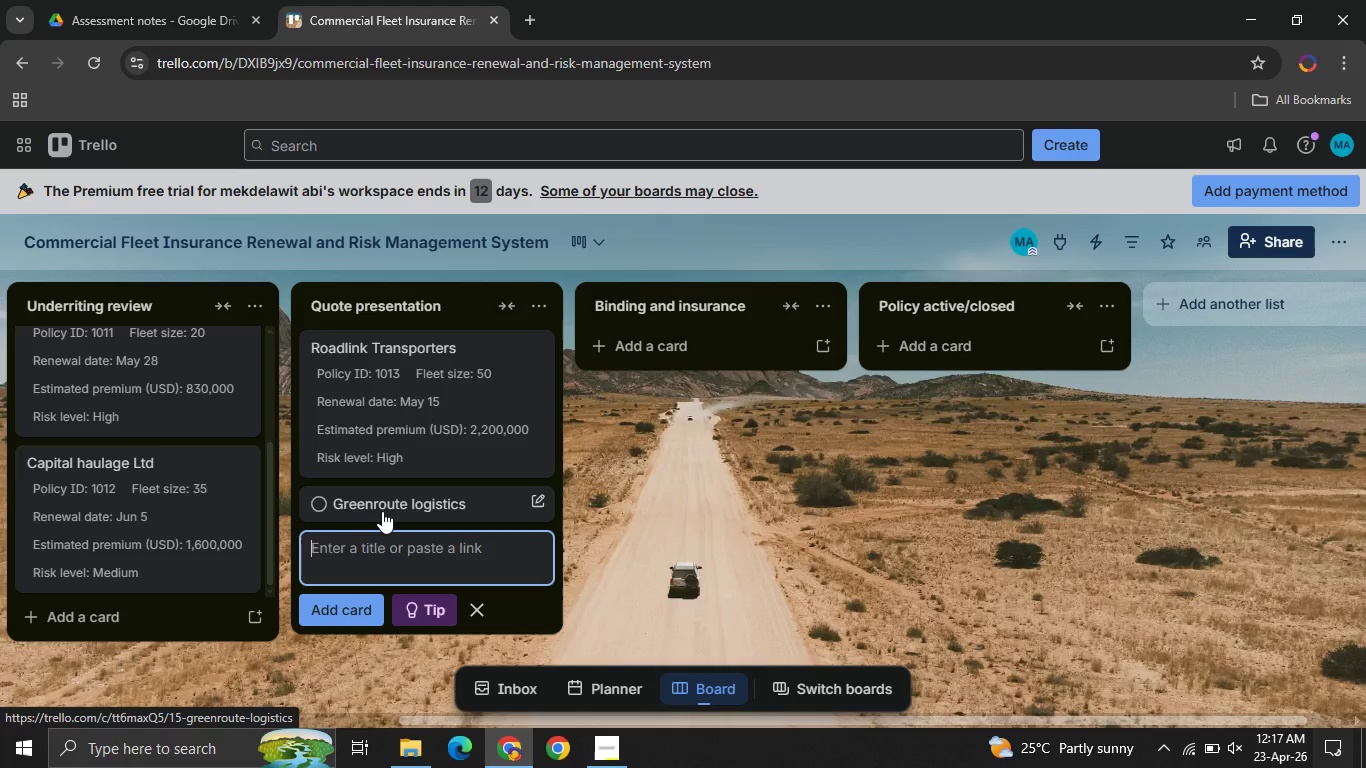 
left_click([382, 511])
 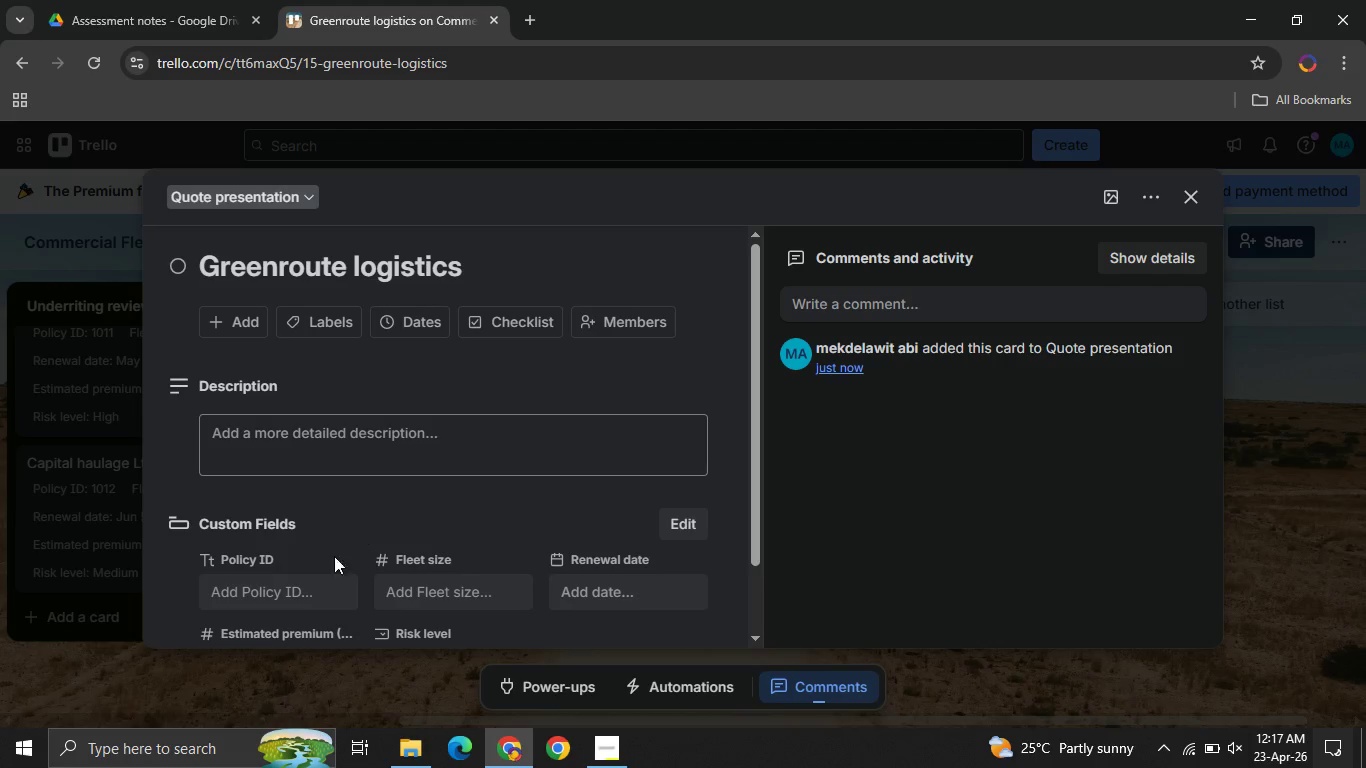 
left_click([269, 590])
 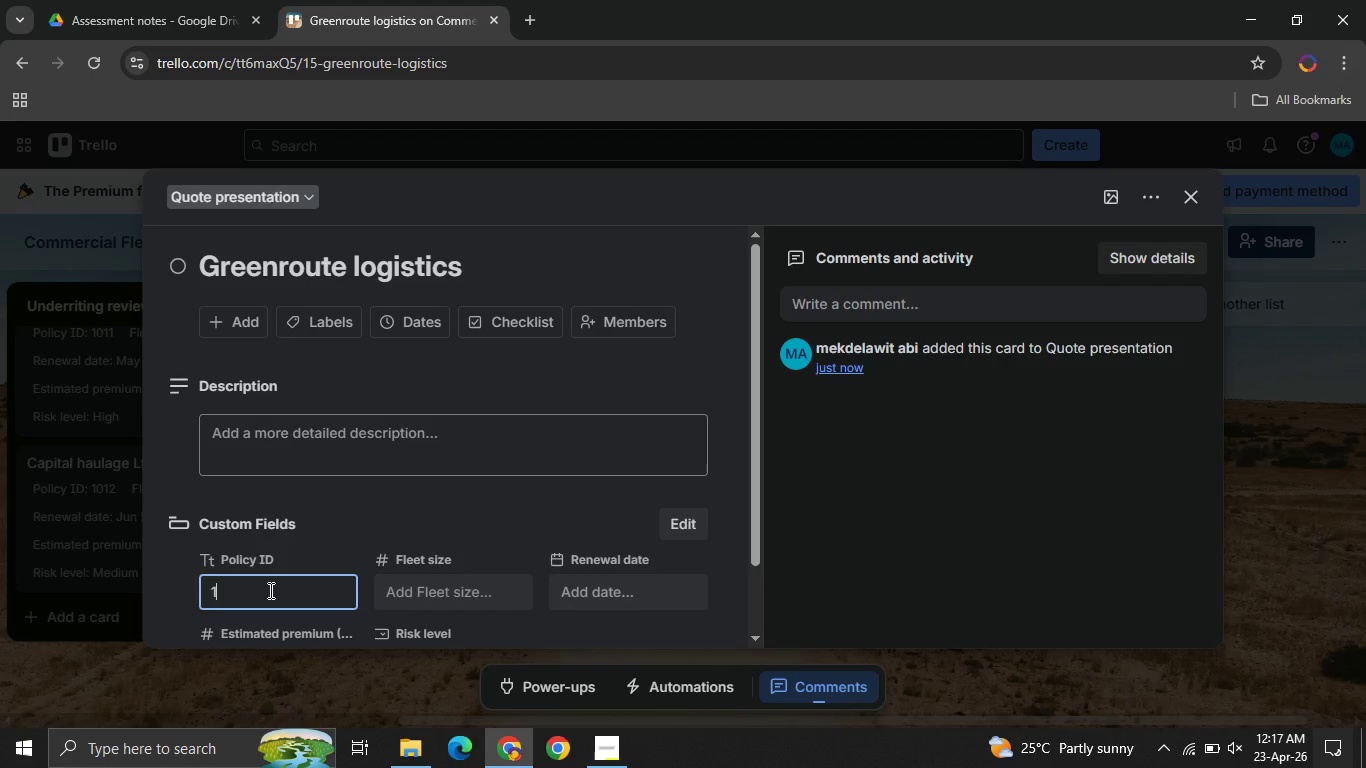 
type(1014)
 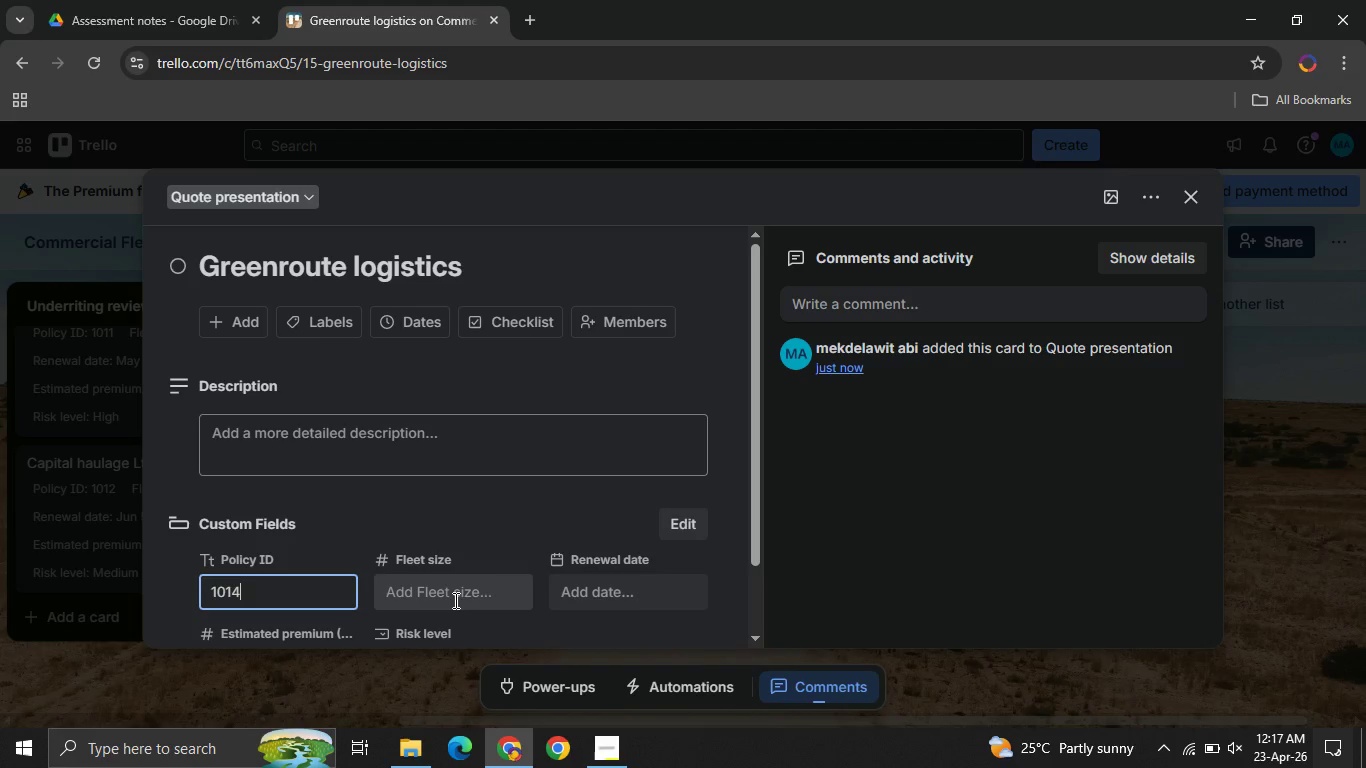 
left_click([454, 600])
 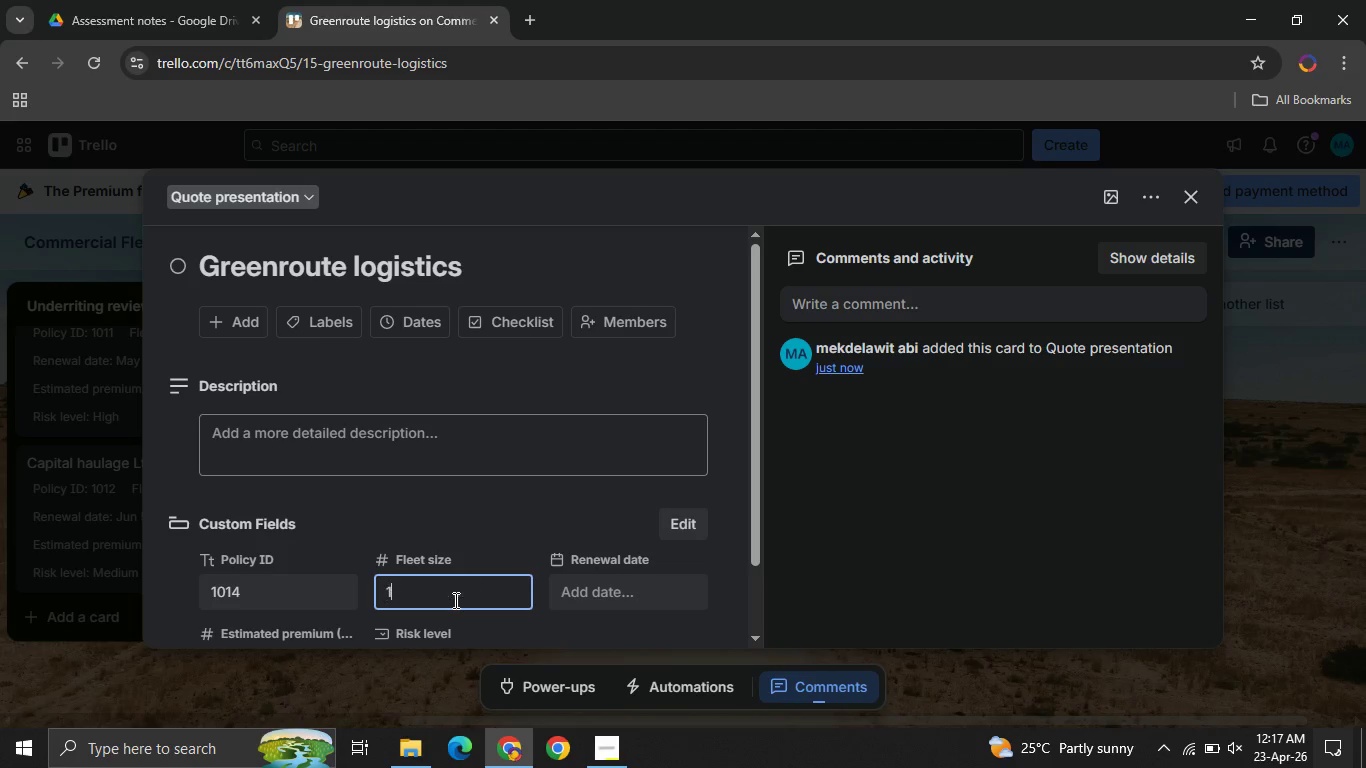 
type(14)
 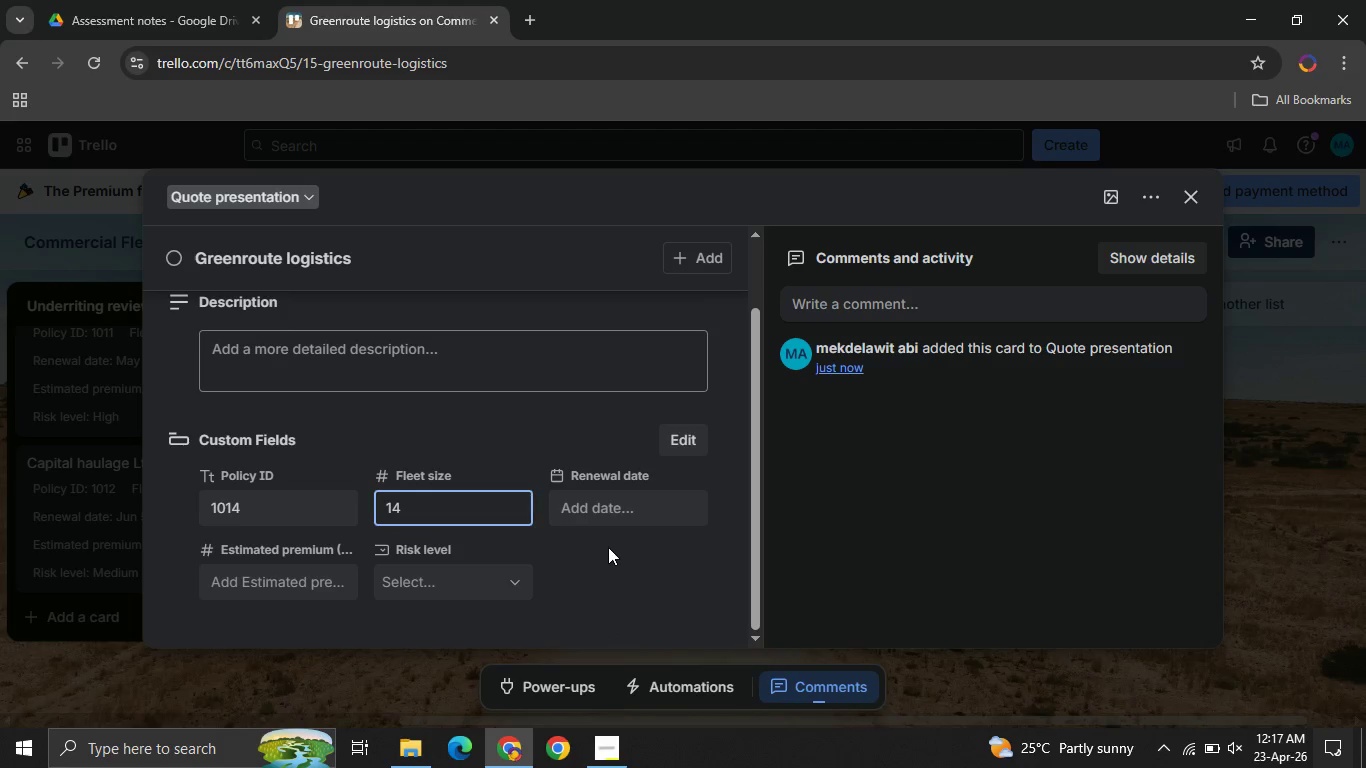 
left_click([597, 515])
 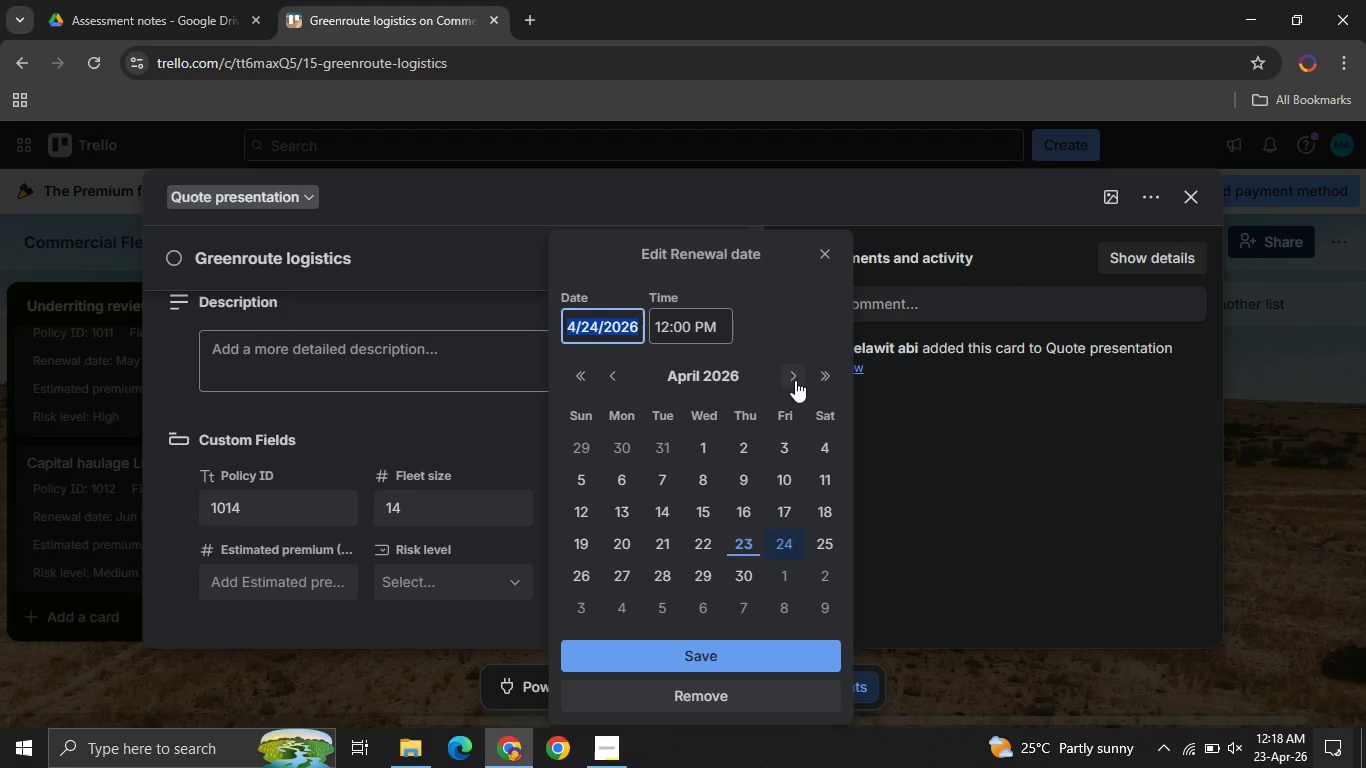 
left_click([798, 380])
 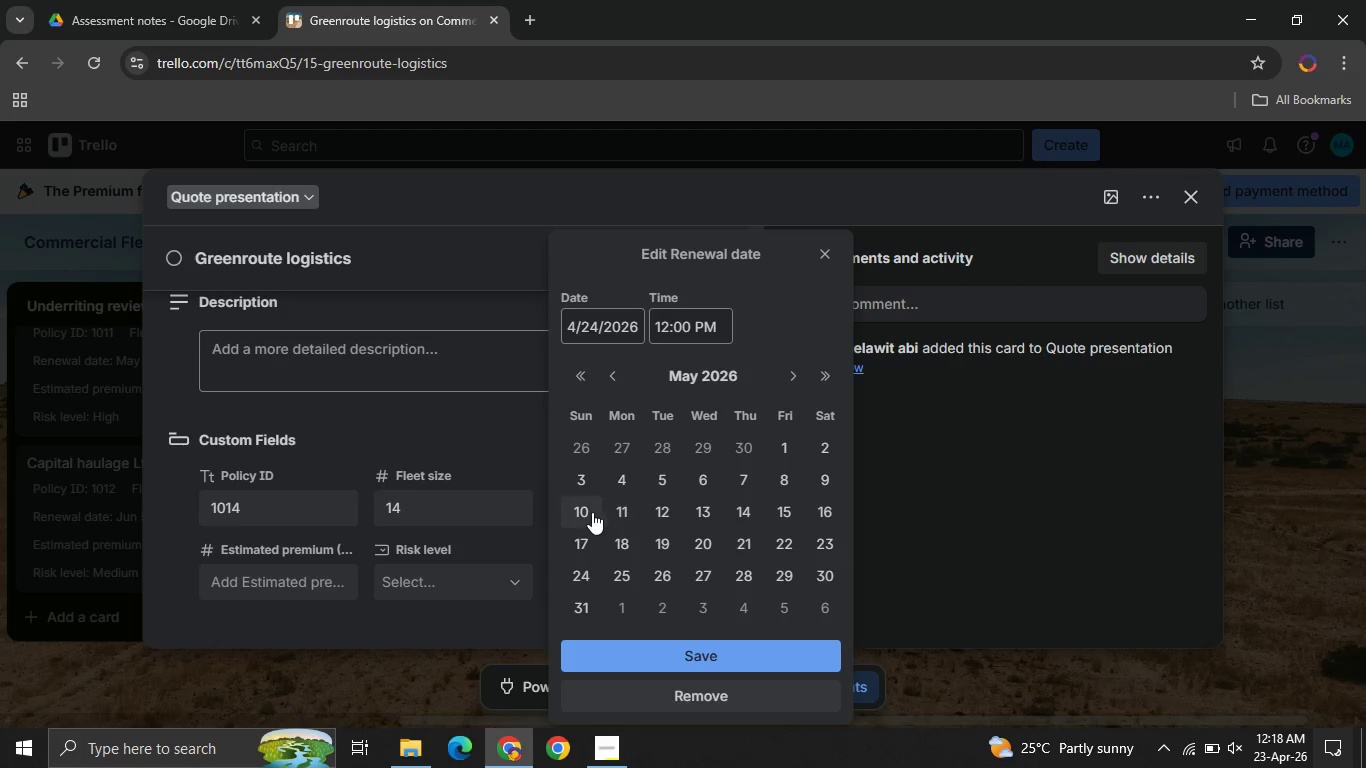 
left_click([583, 510])
 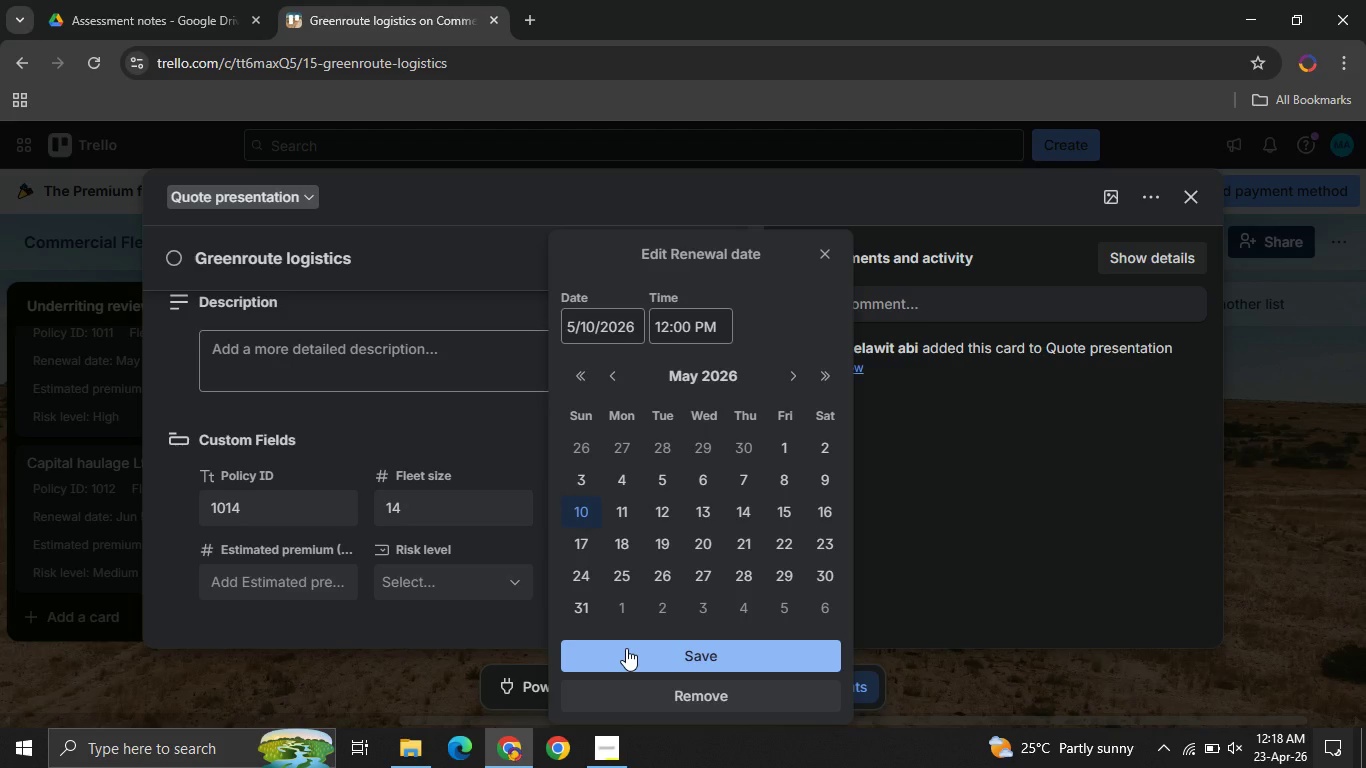 
left_click([626, 648])
 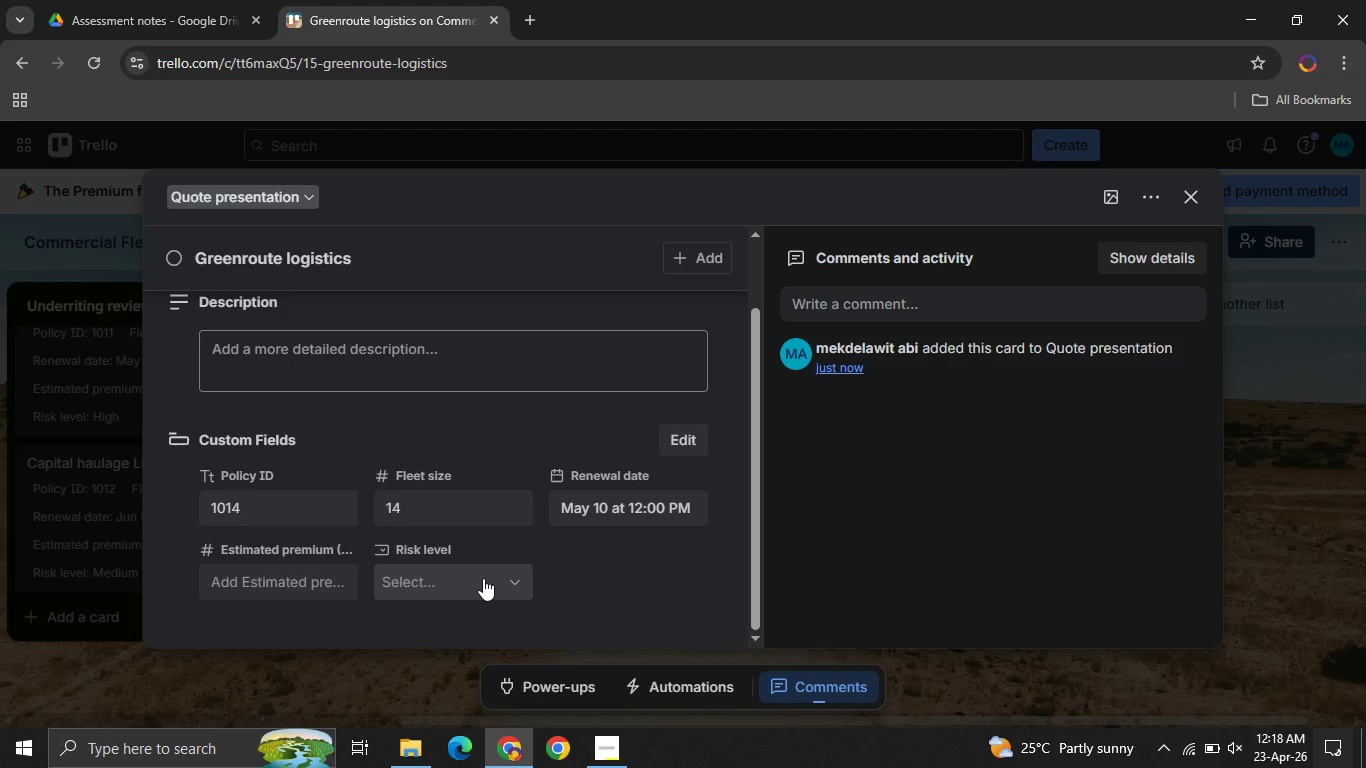 
left_click([483, 578])
 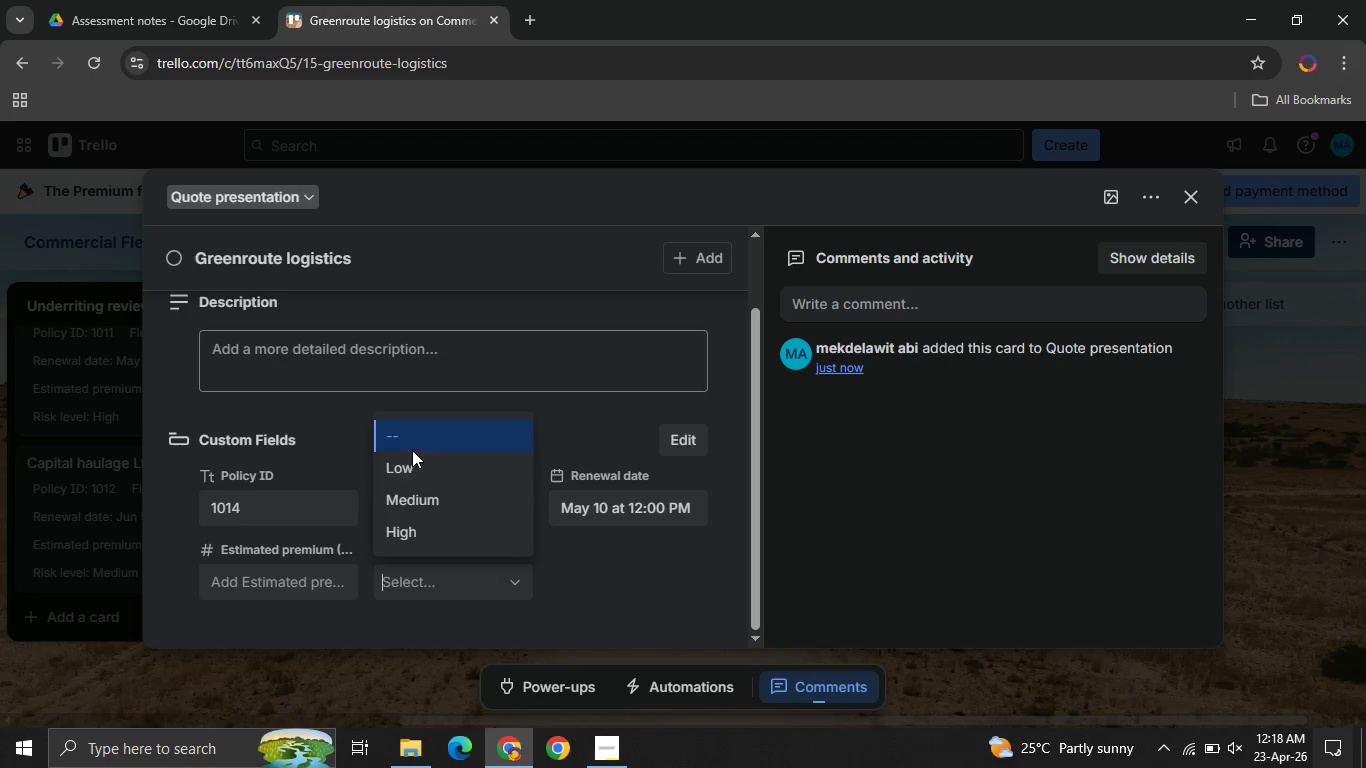 
left_click([412, 450])
 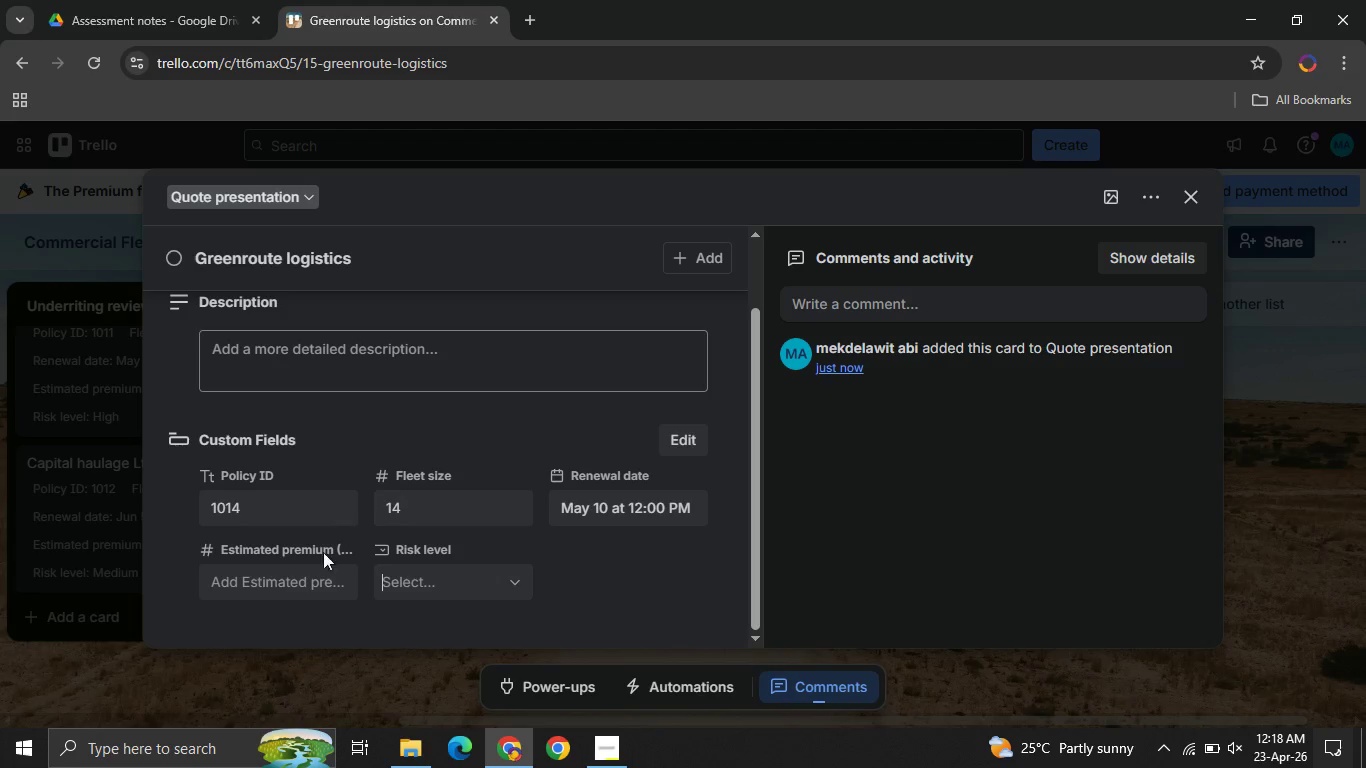 
left_click([445, 583])
 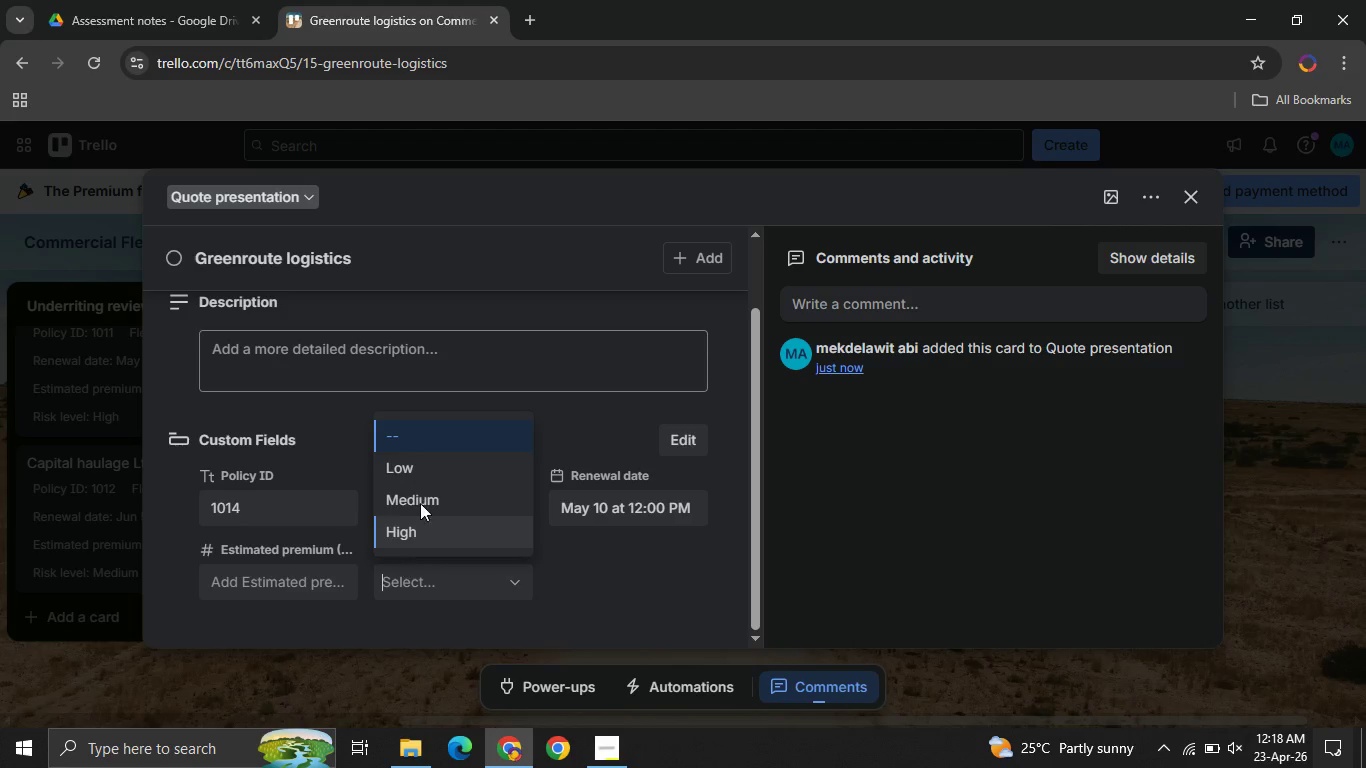 
left_click([423, 477])
 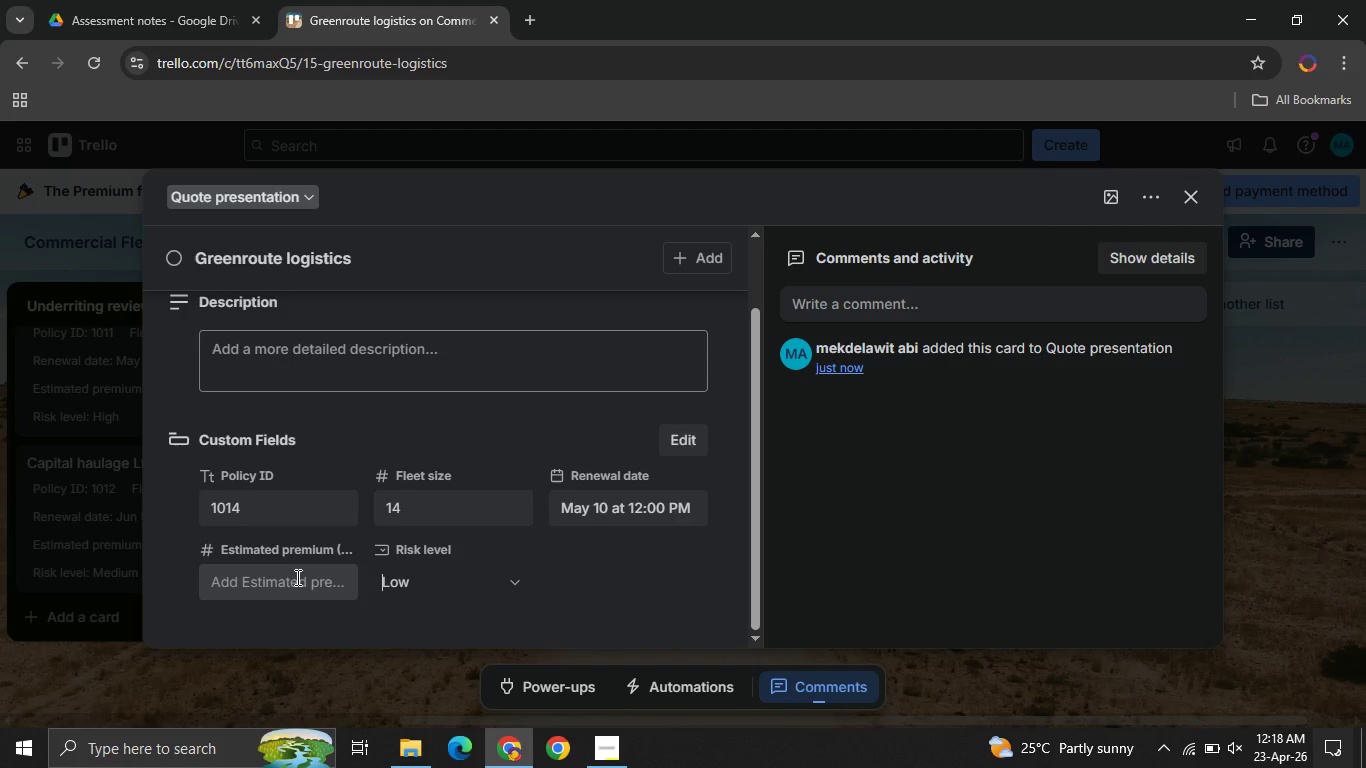 
left_click([296, 577])
 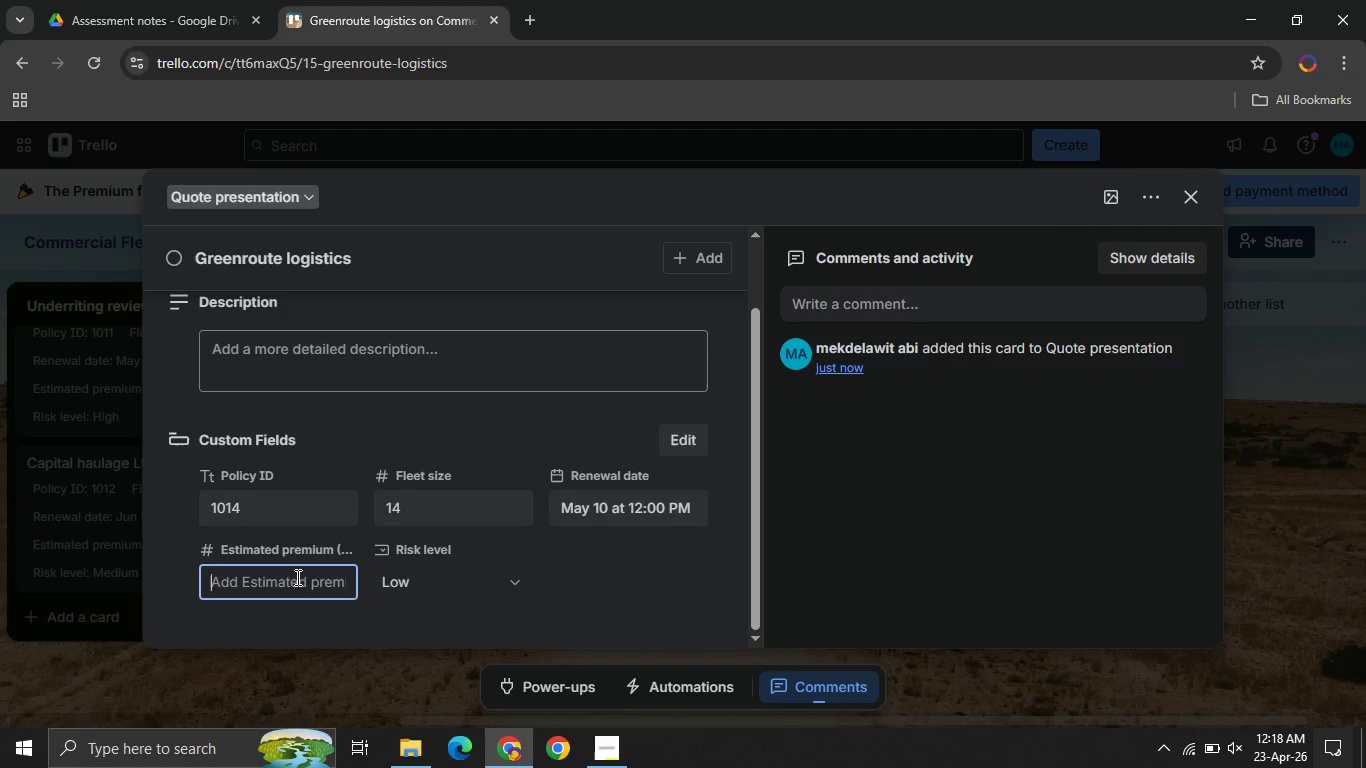 
type(50000)
 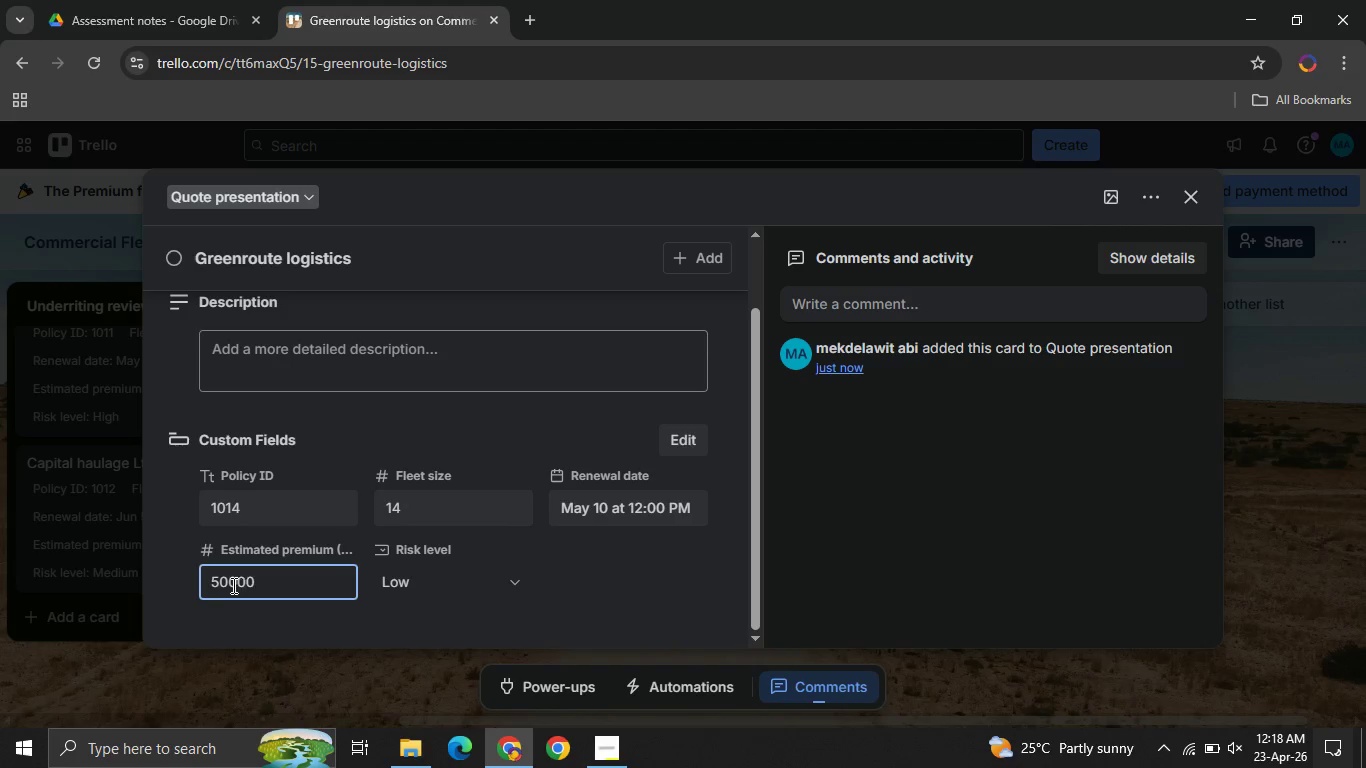 
left_click([232, 585])
 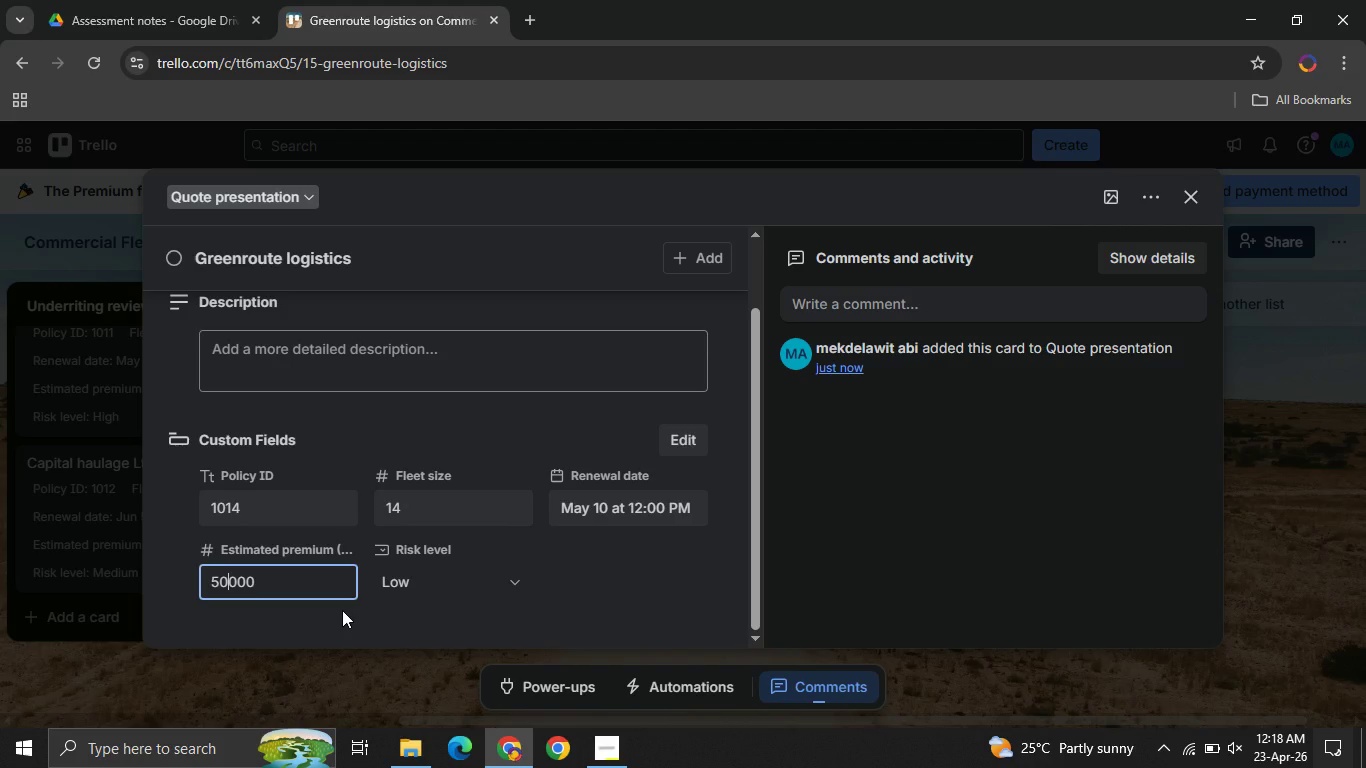 
wait(5.83)
 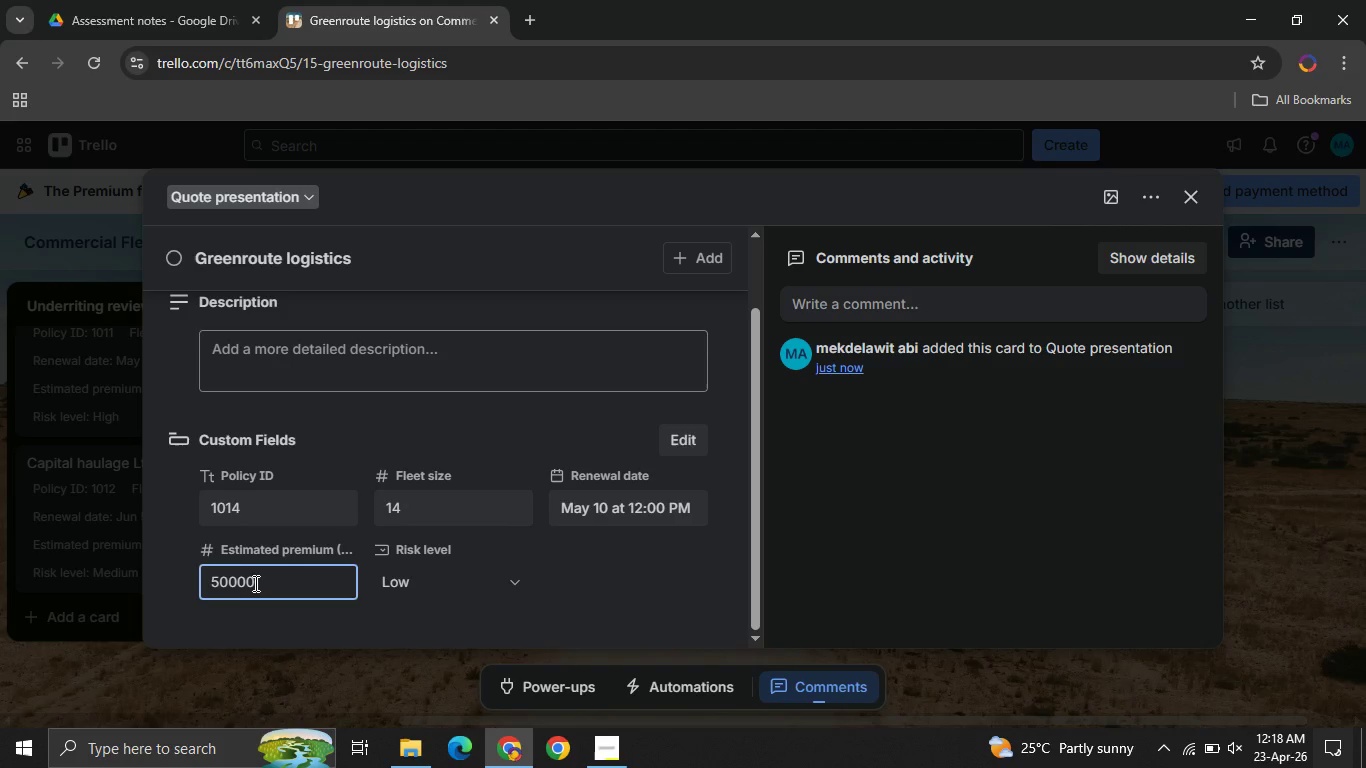 
key(0)
 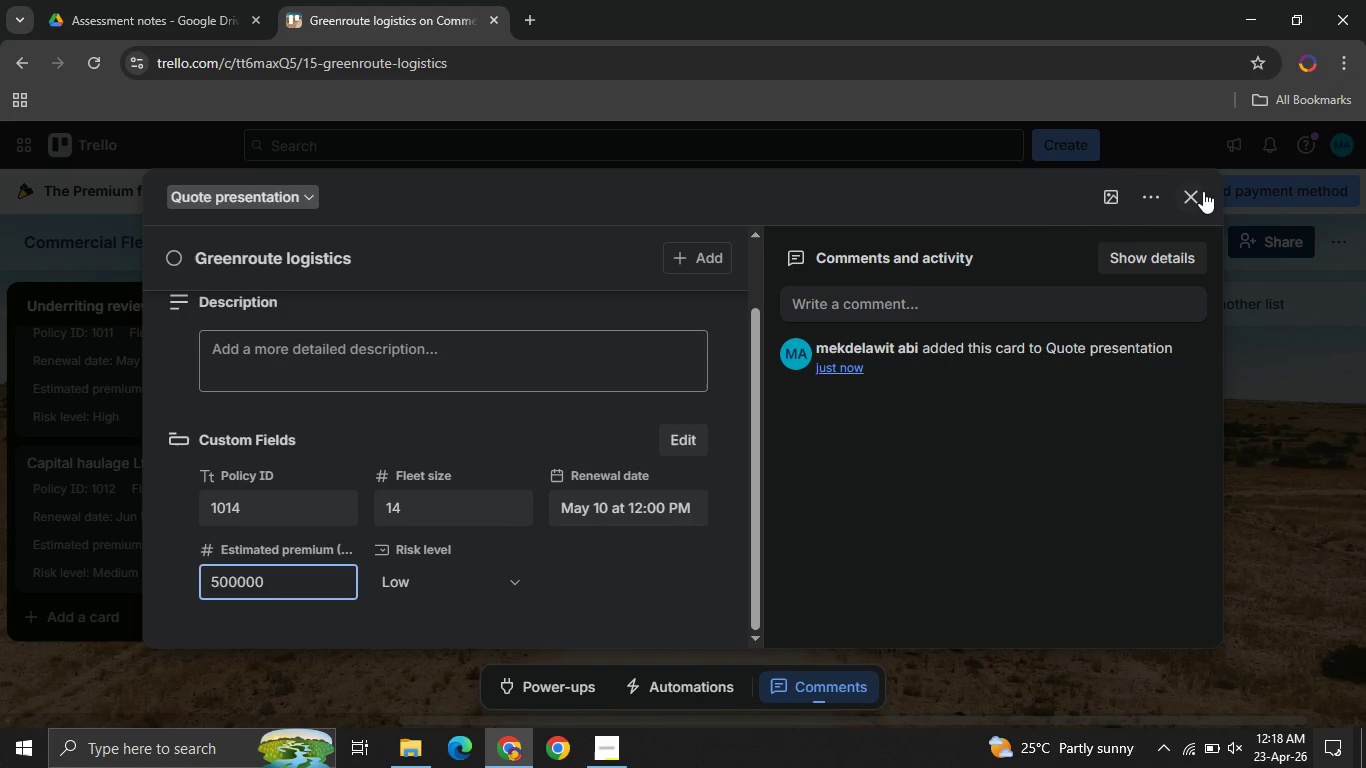 
left_click([1200, 191])
 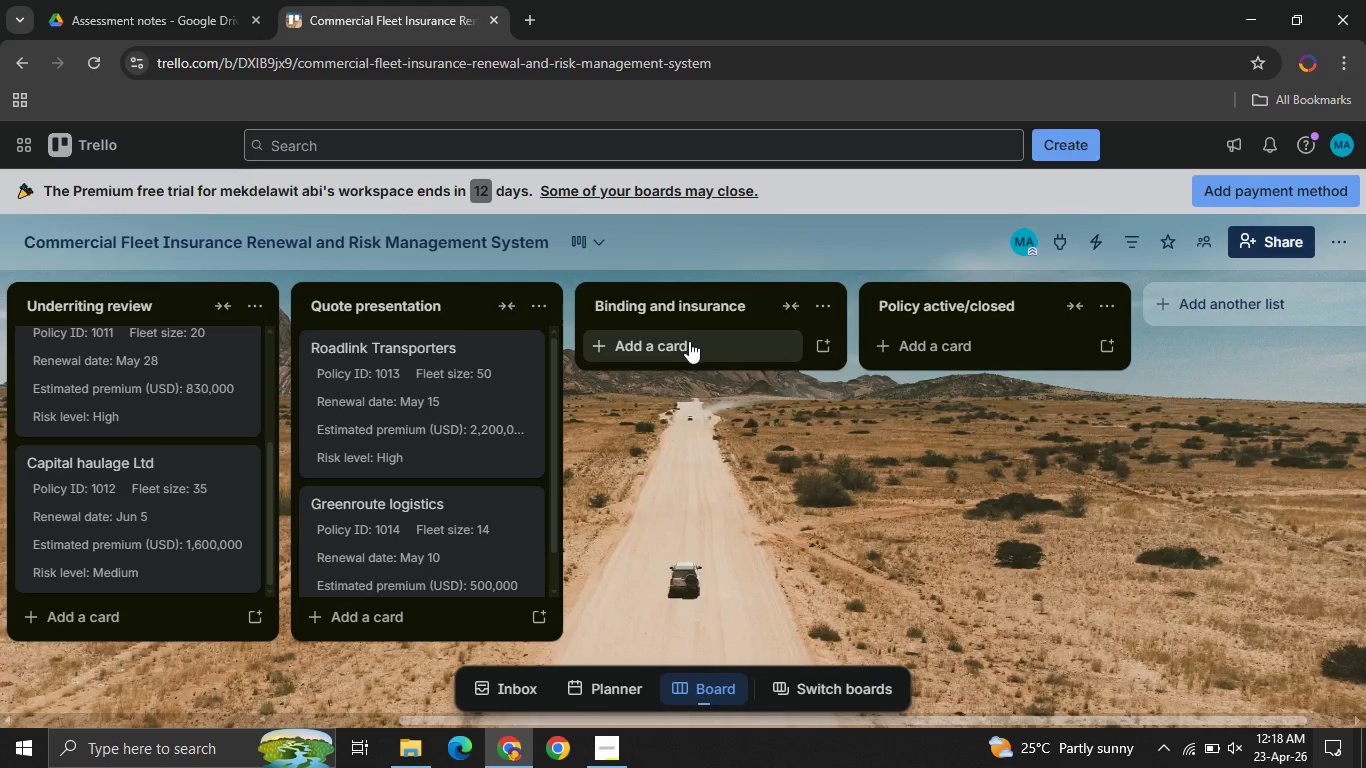 
wait(7.89)
 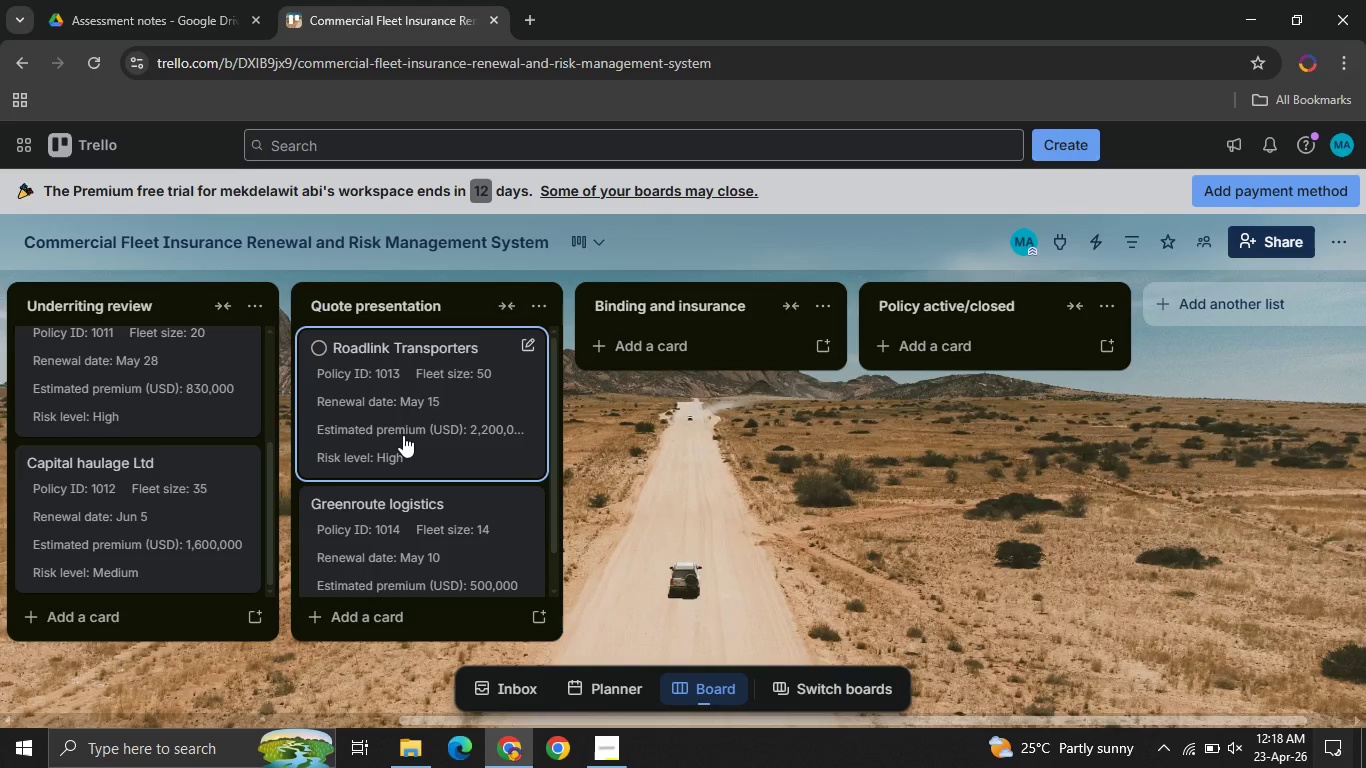 
left_click([689, 341])
 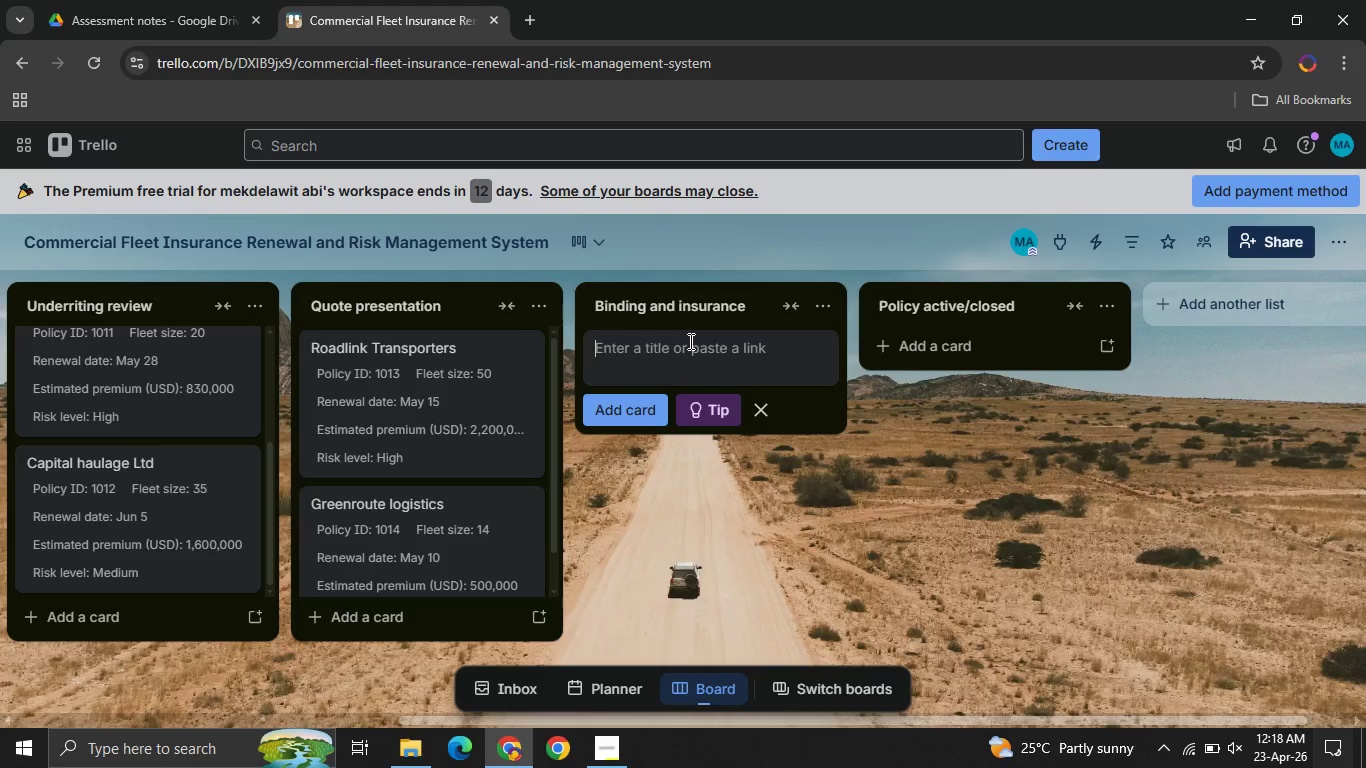 
type(Summit fleet services )
 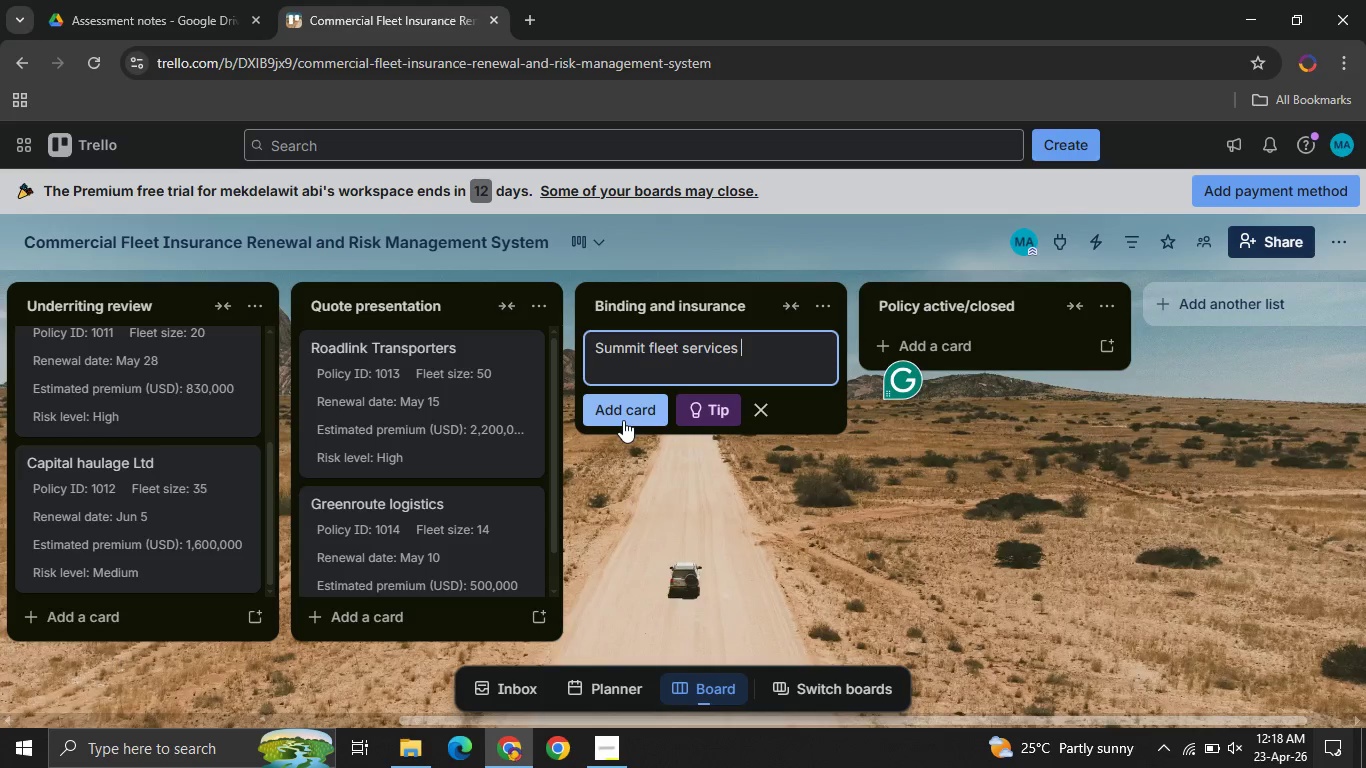 
left_click([623, 420])
 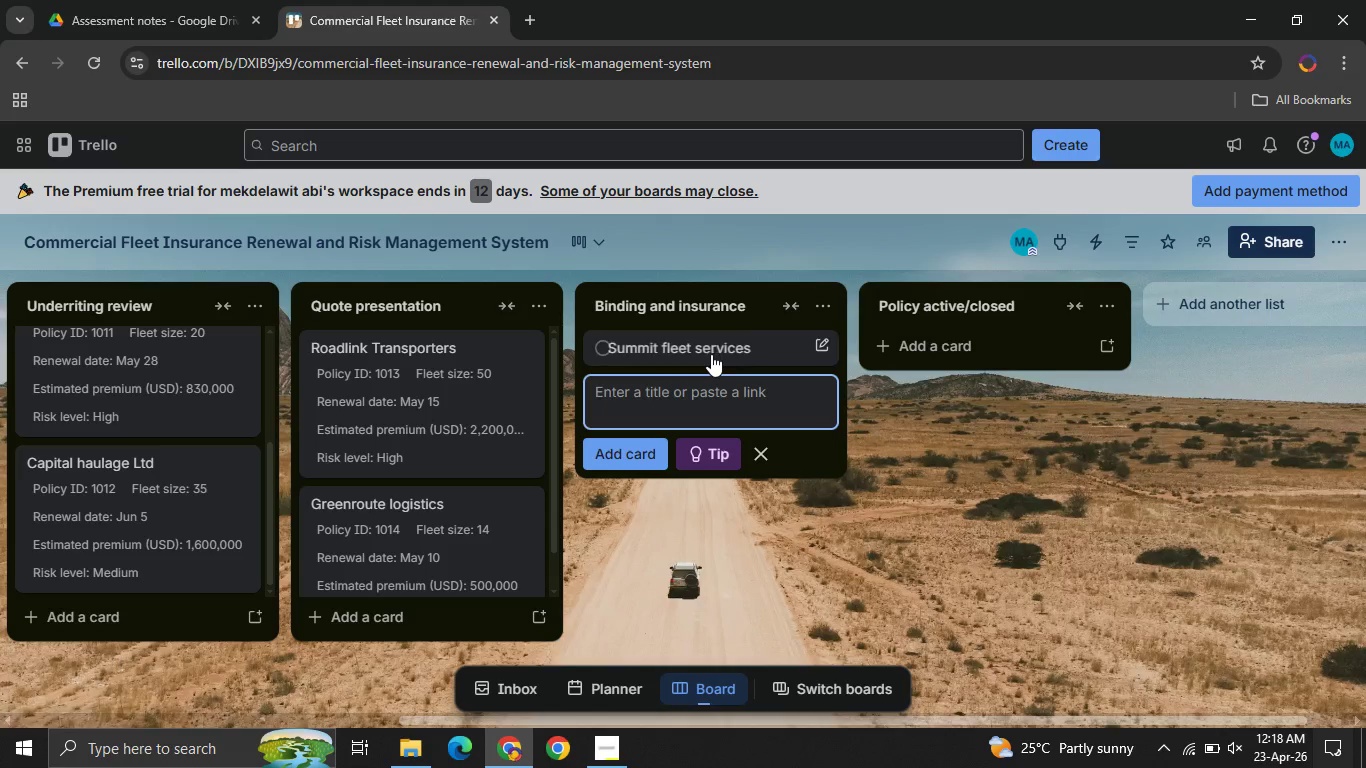 
left_click([711, 354])
 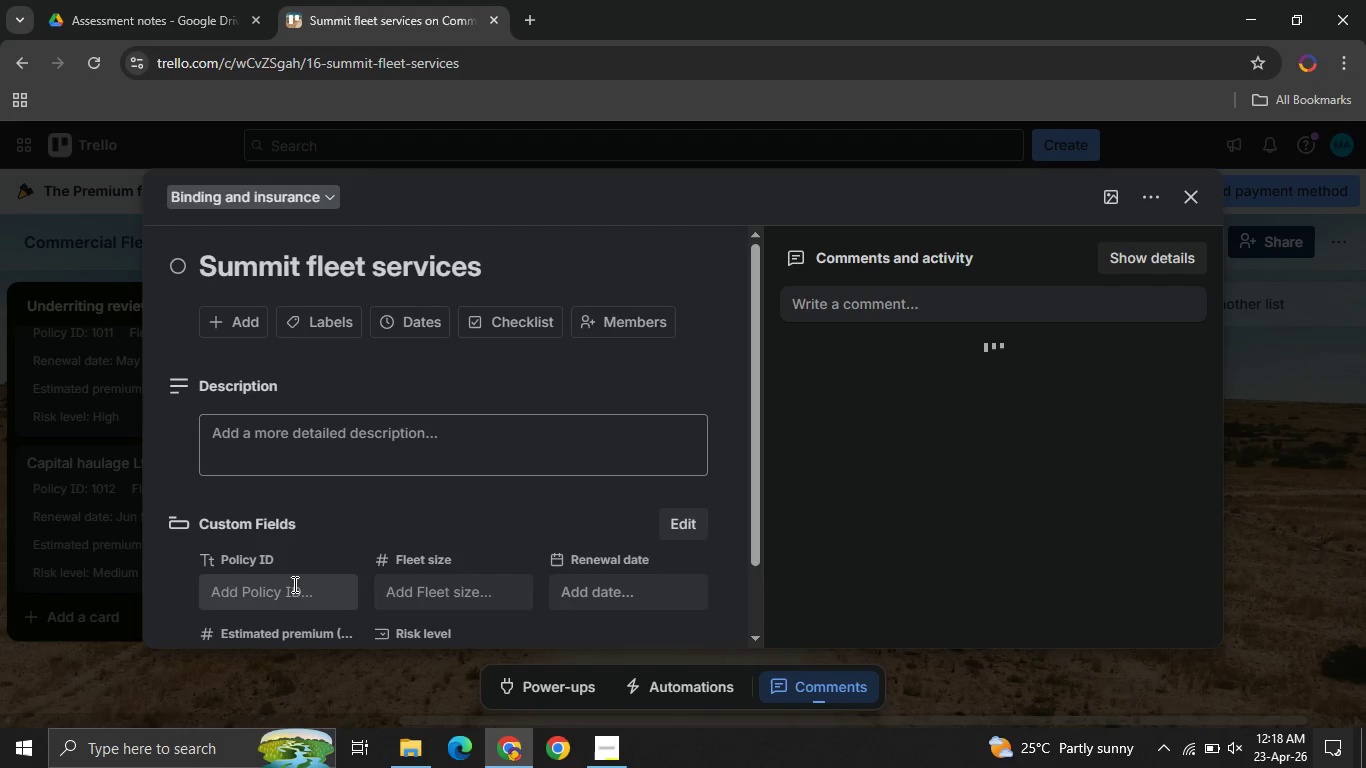 
left_click([283, 585])
 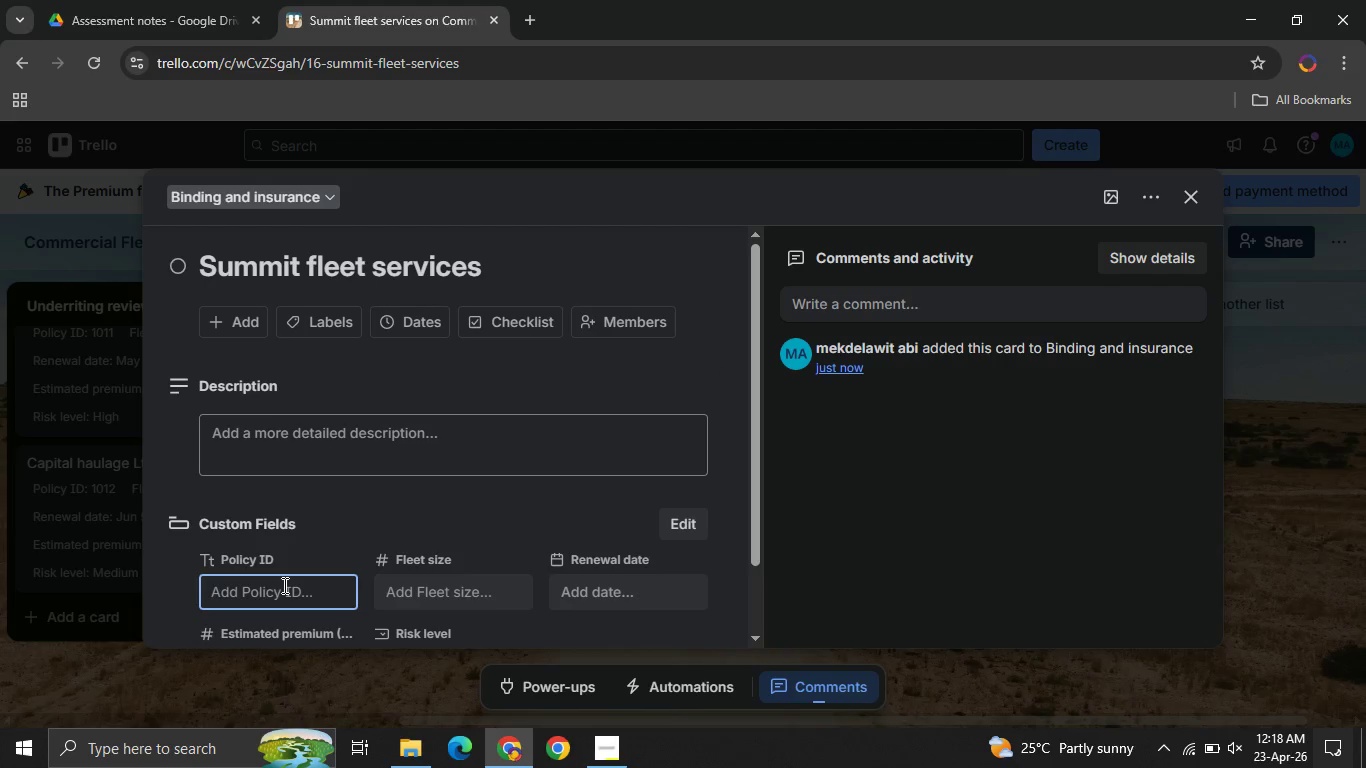 
type(1015)
 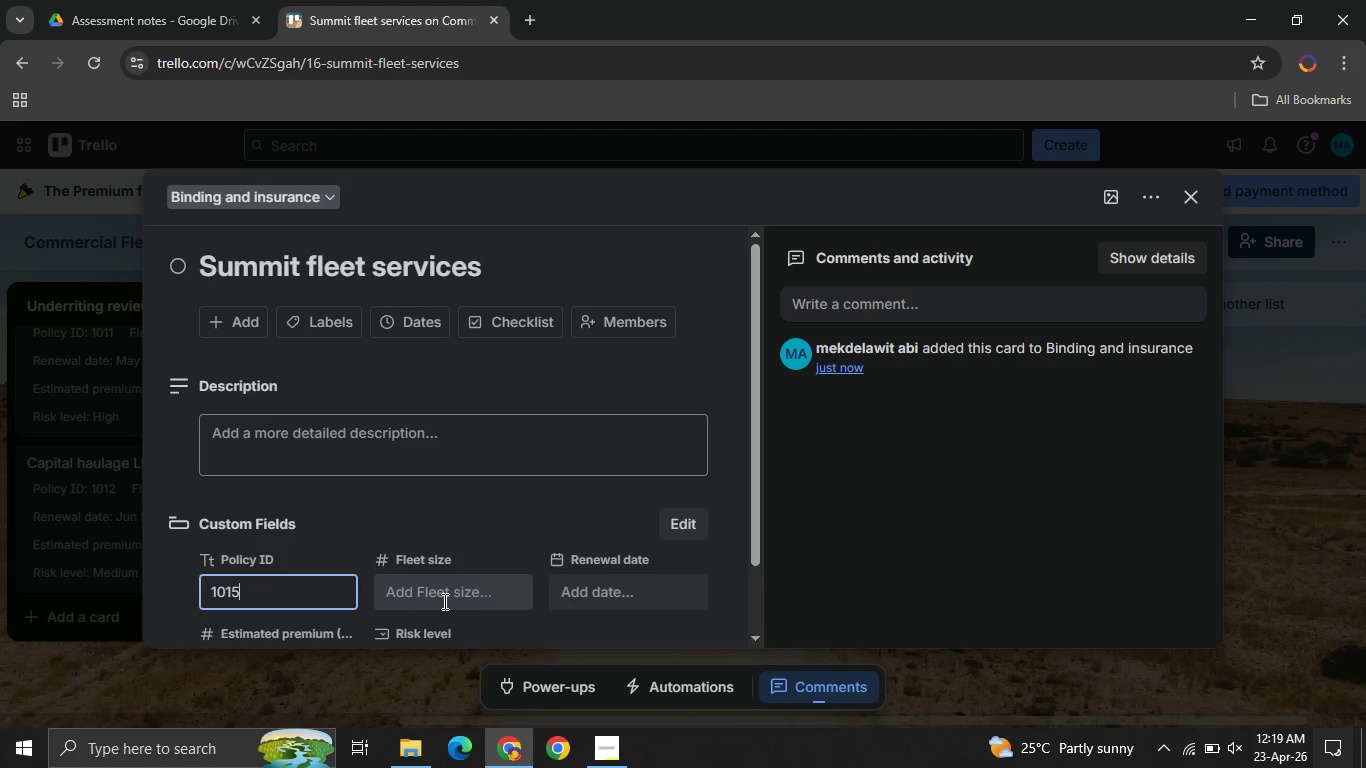 
left_click([443, 601])
 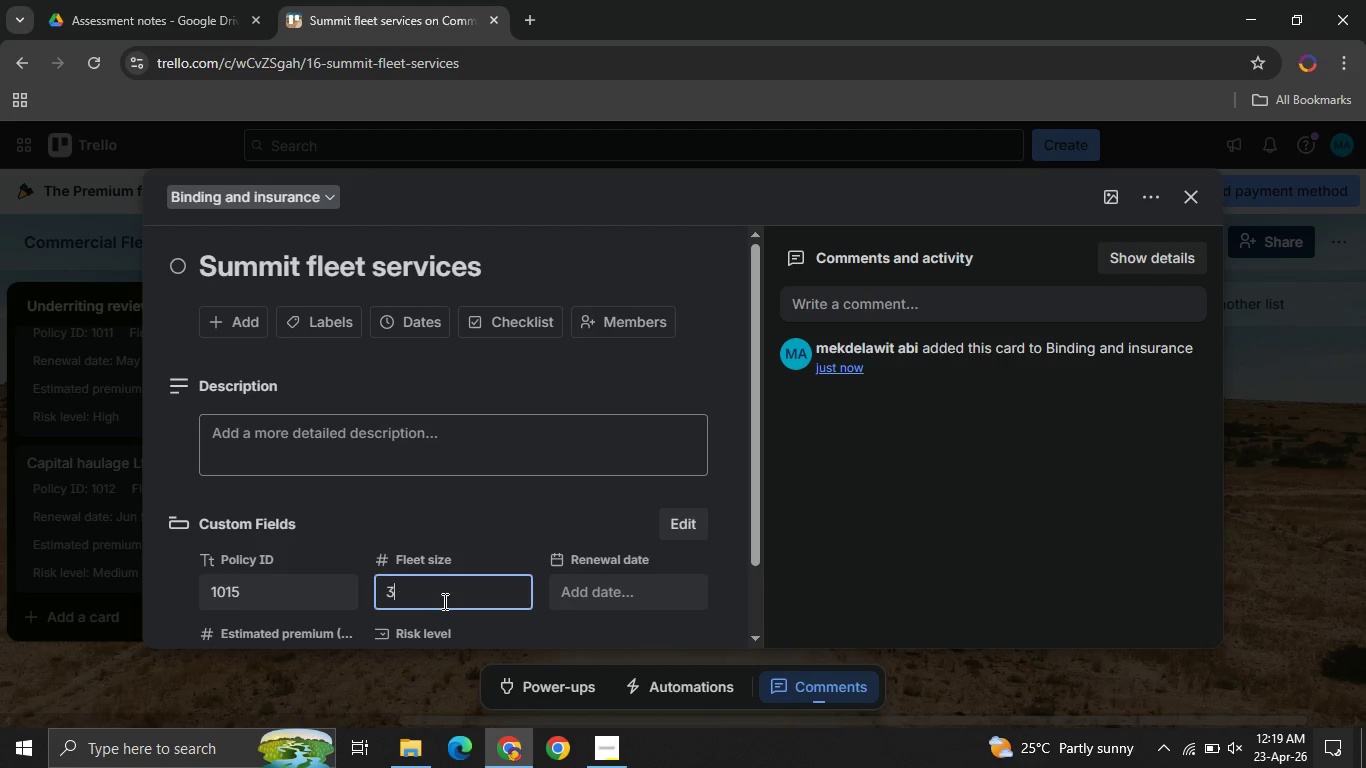 
type(38)
 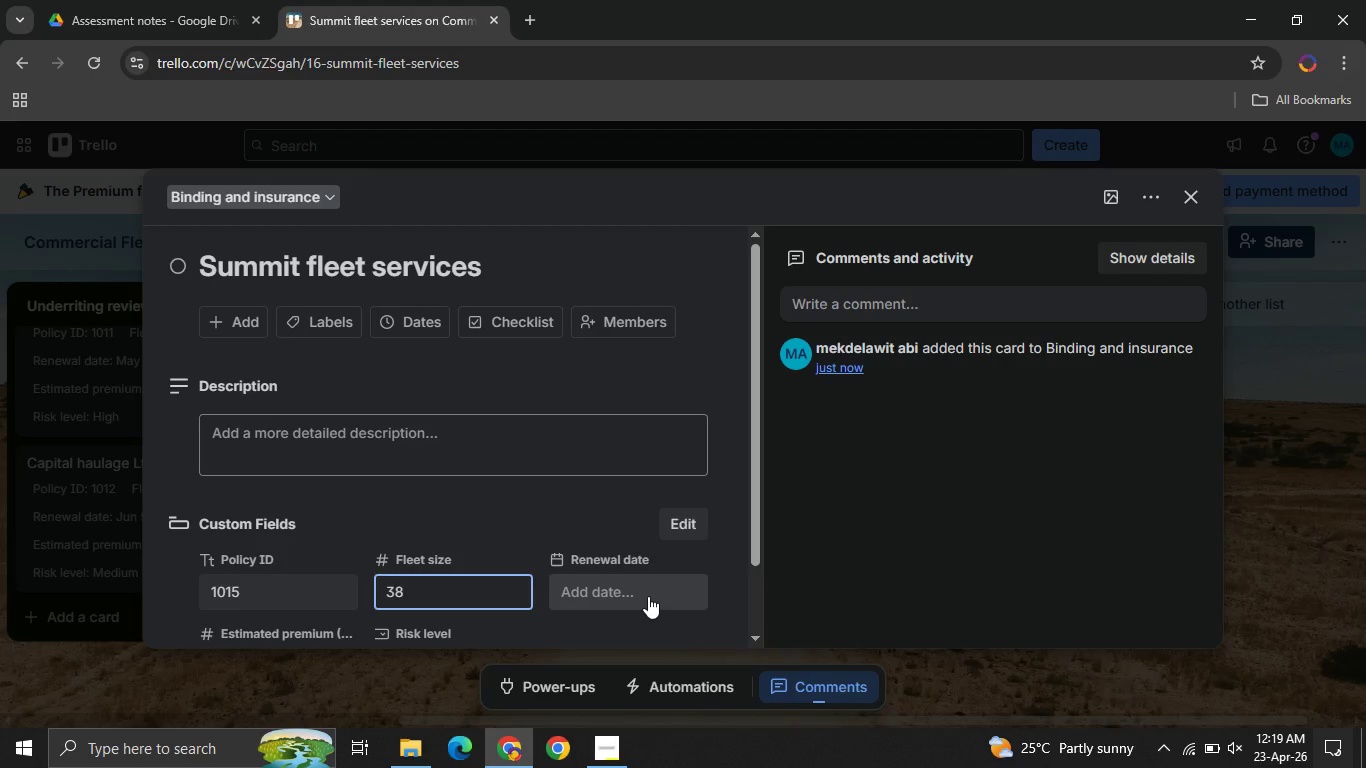 
left_click([648, 596])
 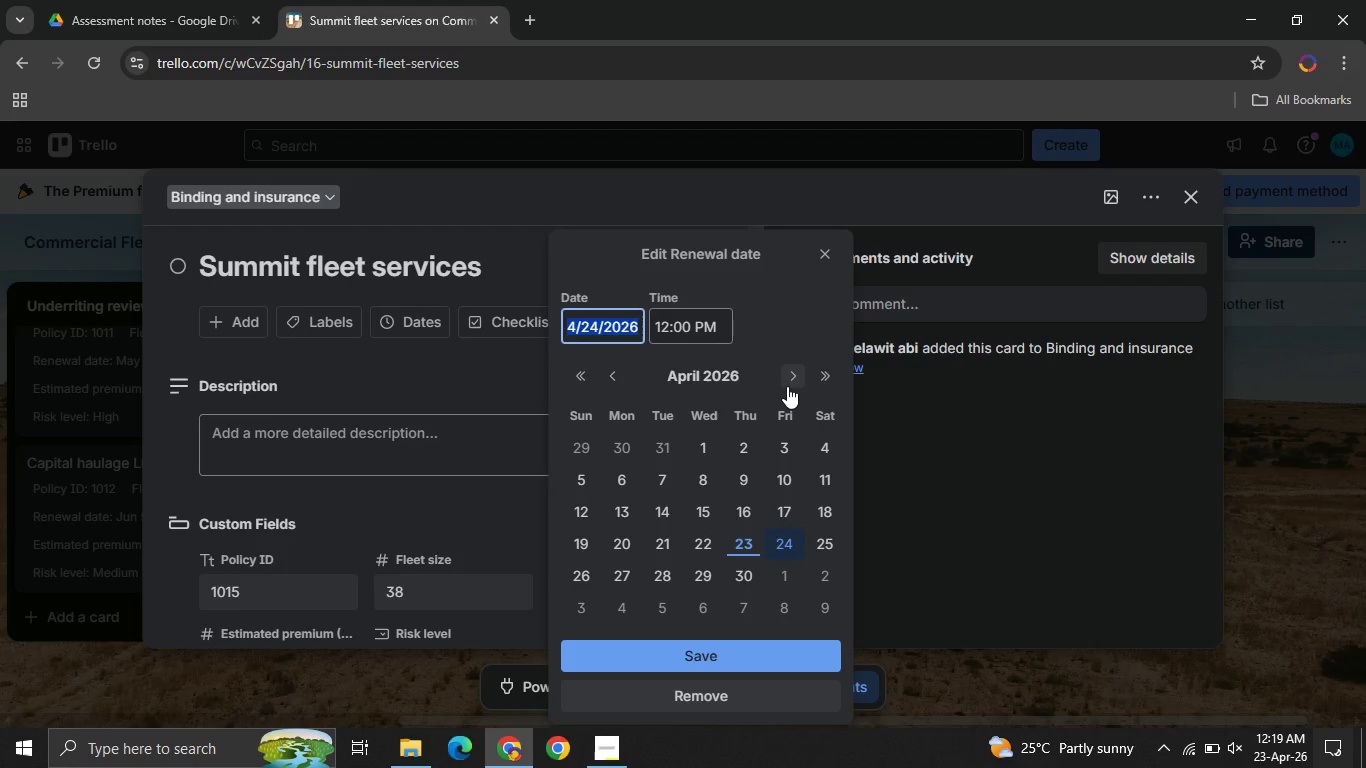 
left_click([787, 386])
 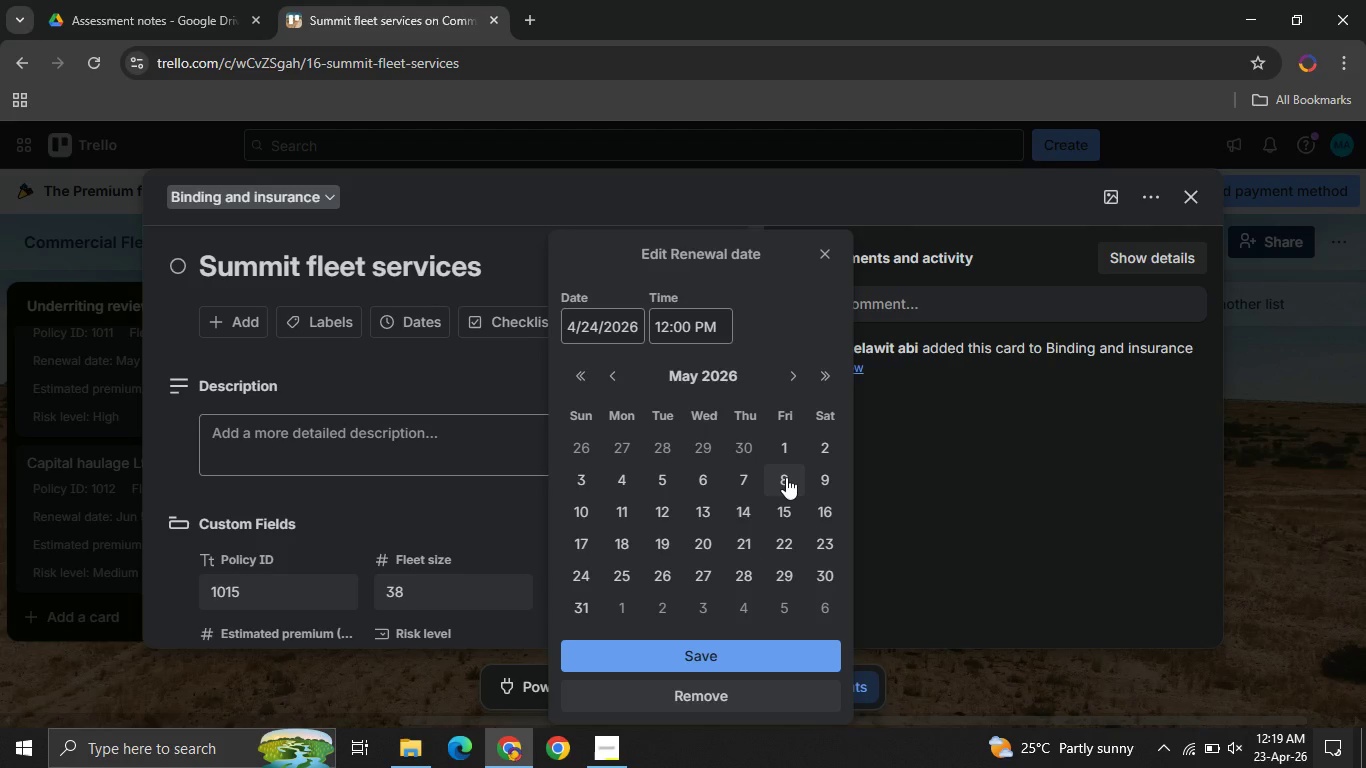 
left_click([786, 477])
 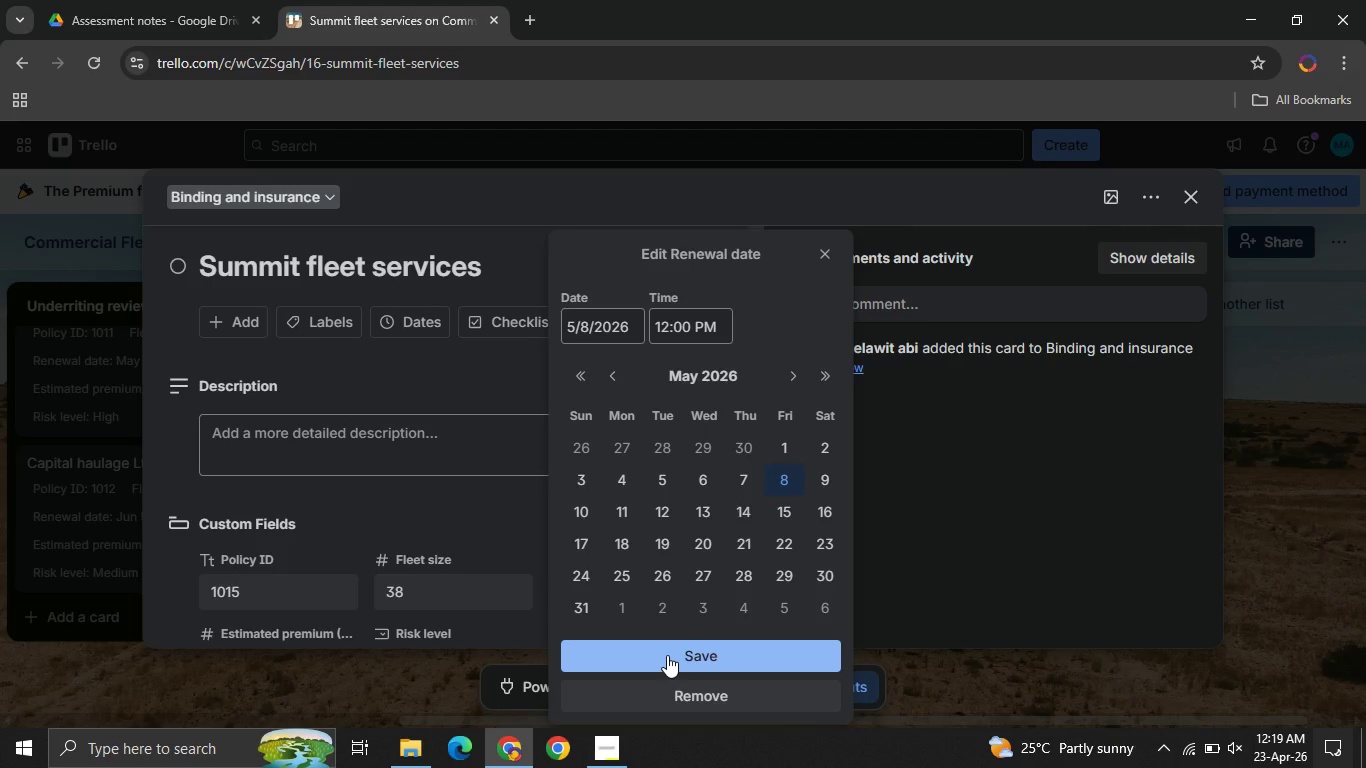 
left_click([667, 655])
 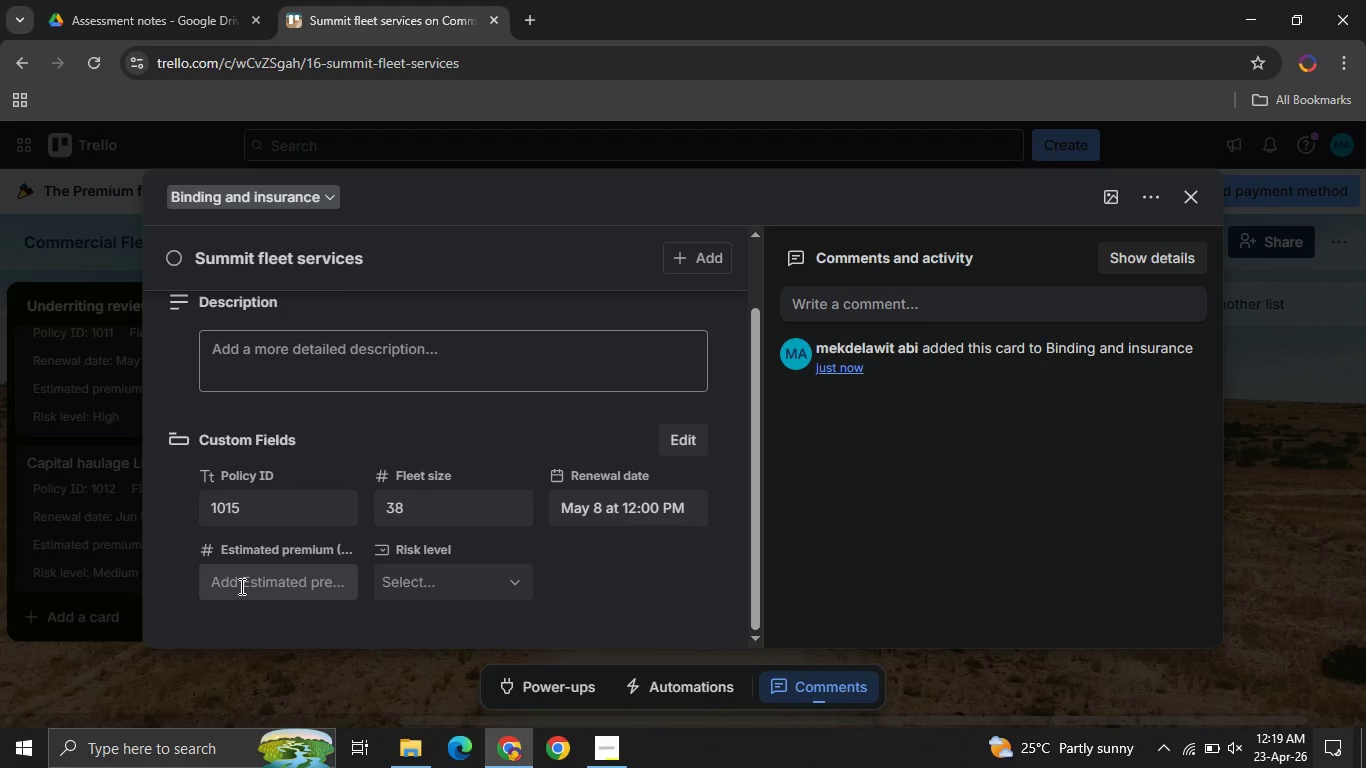 
left_click([240, 586])
 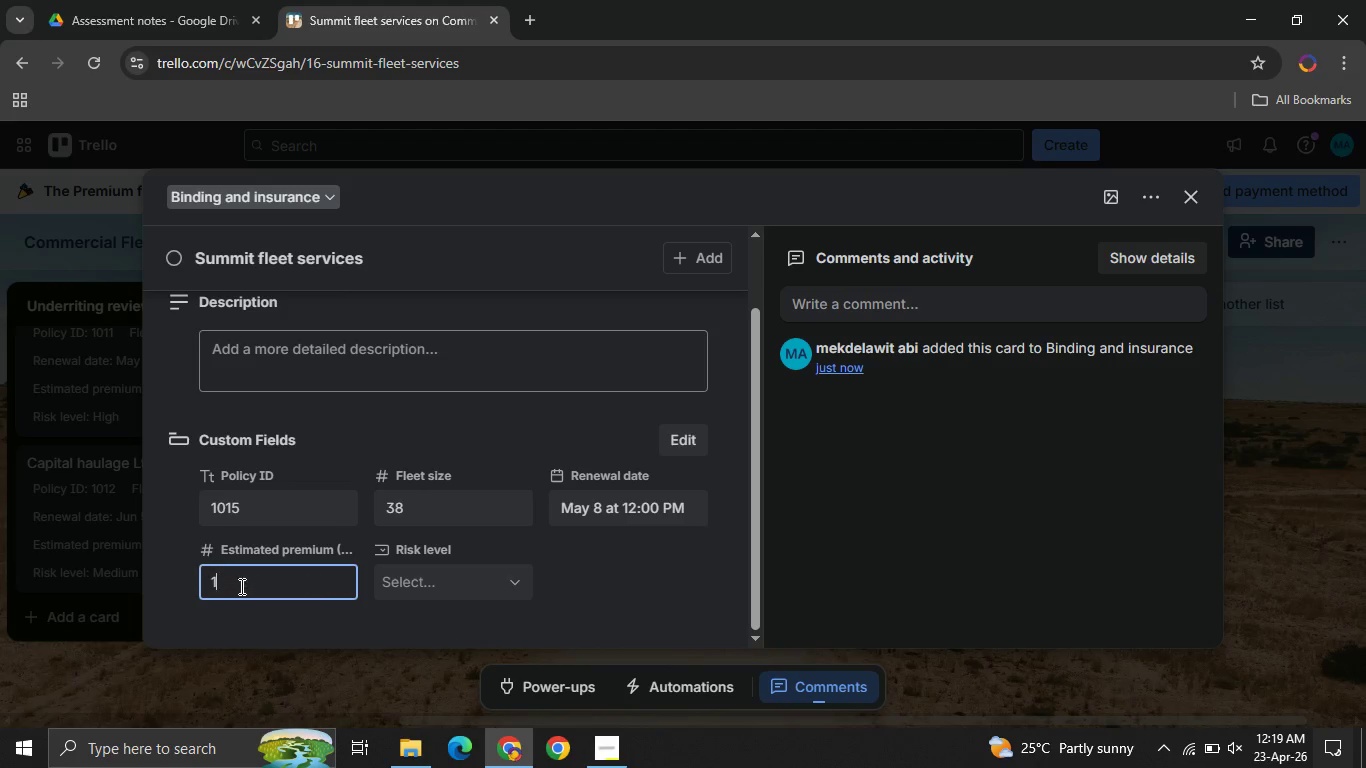 
type(1700000)
 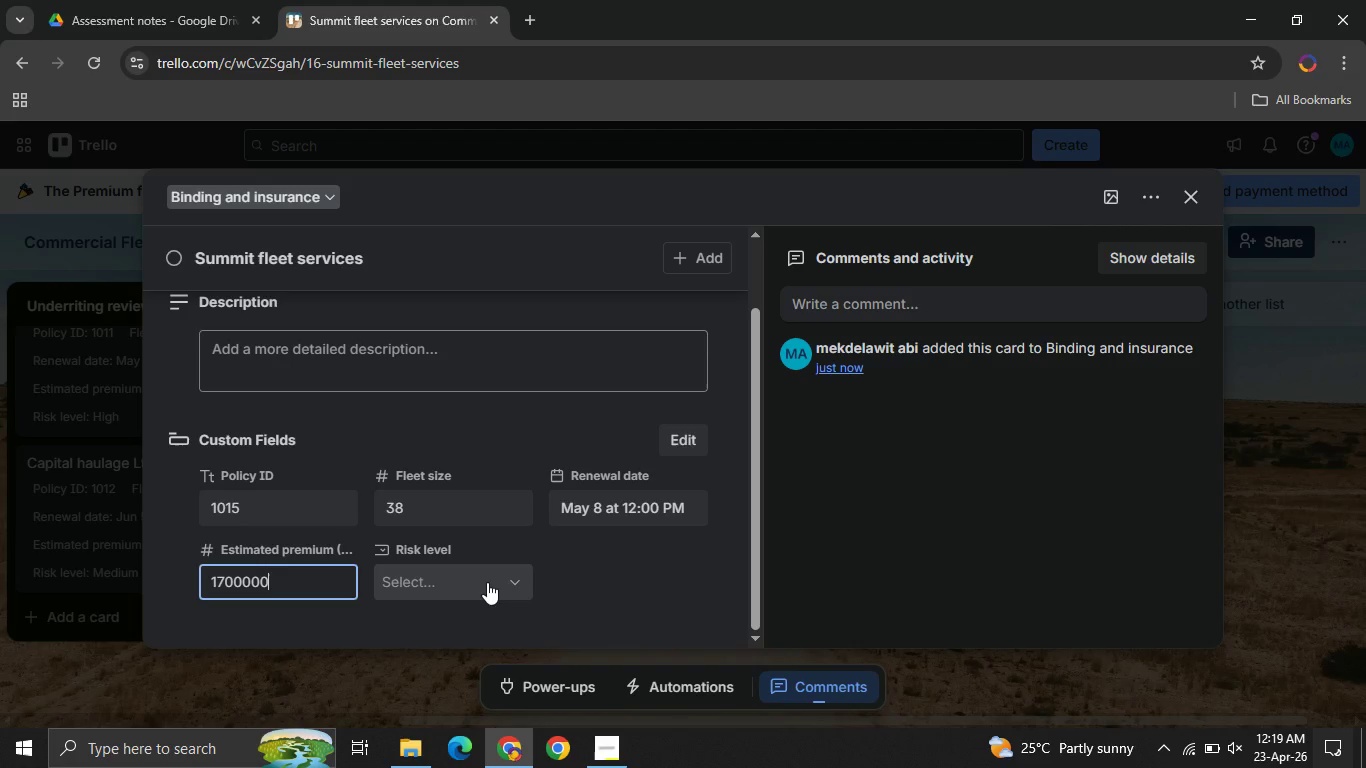 
left_click([487, 582])
 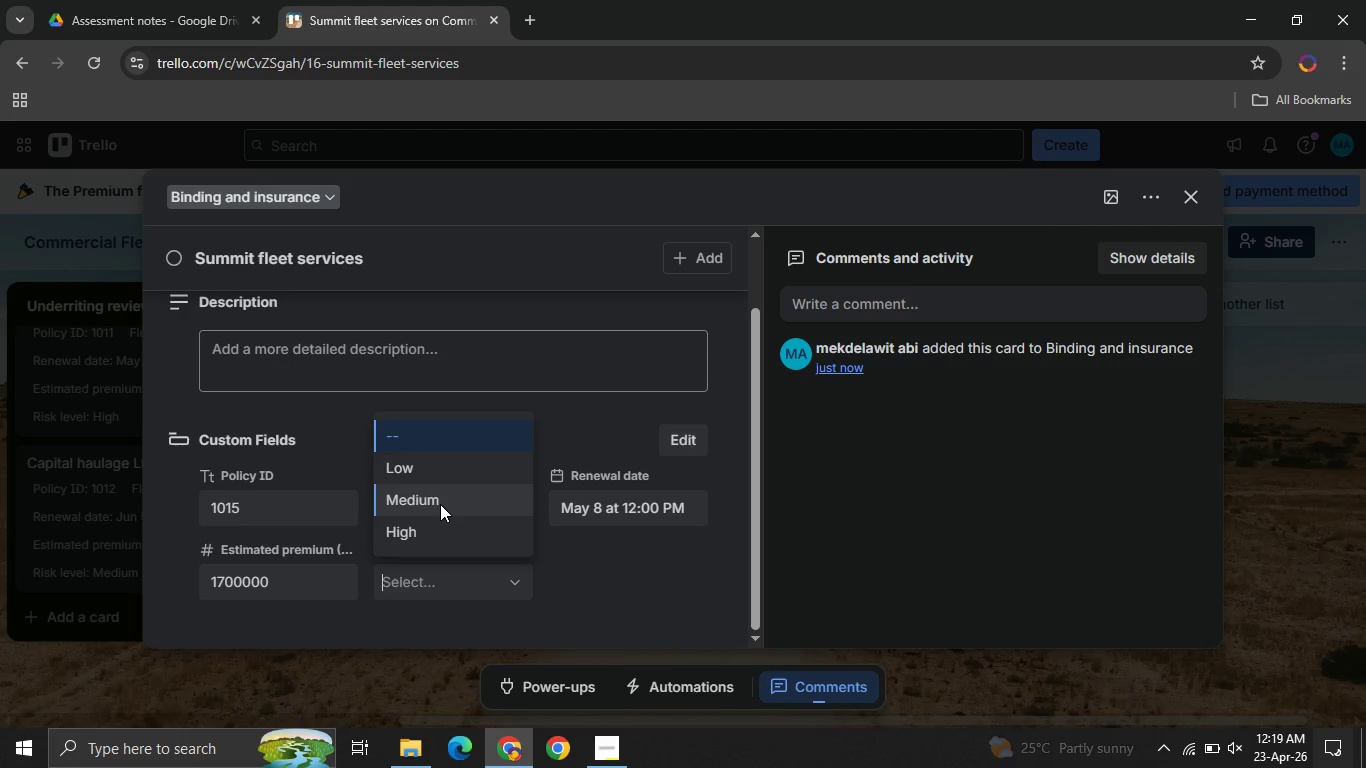 
left_click([440, 504])
 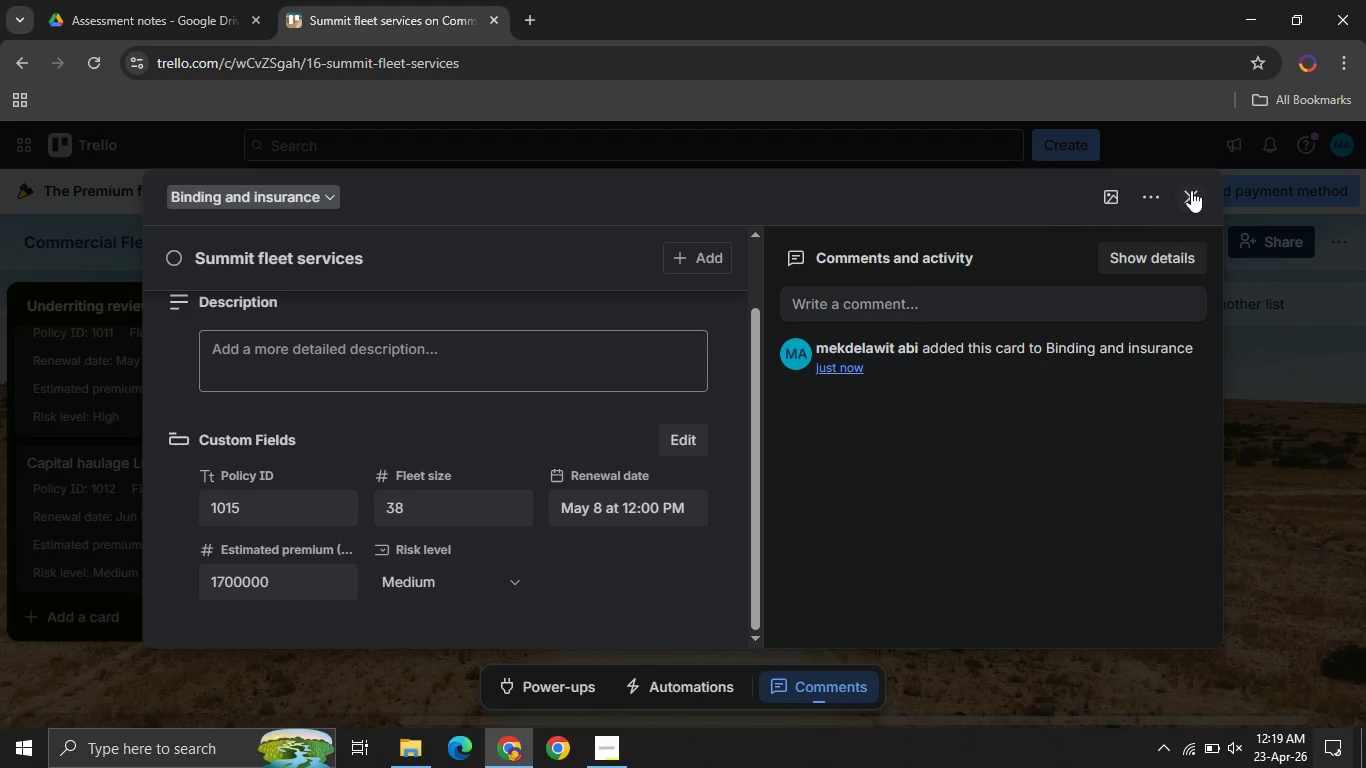 
left_click([1191, 190])
 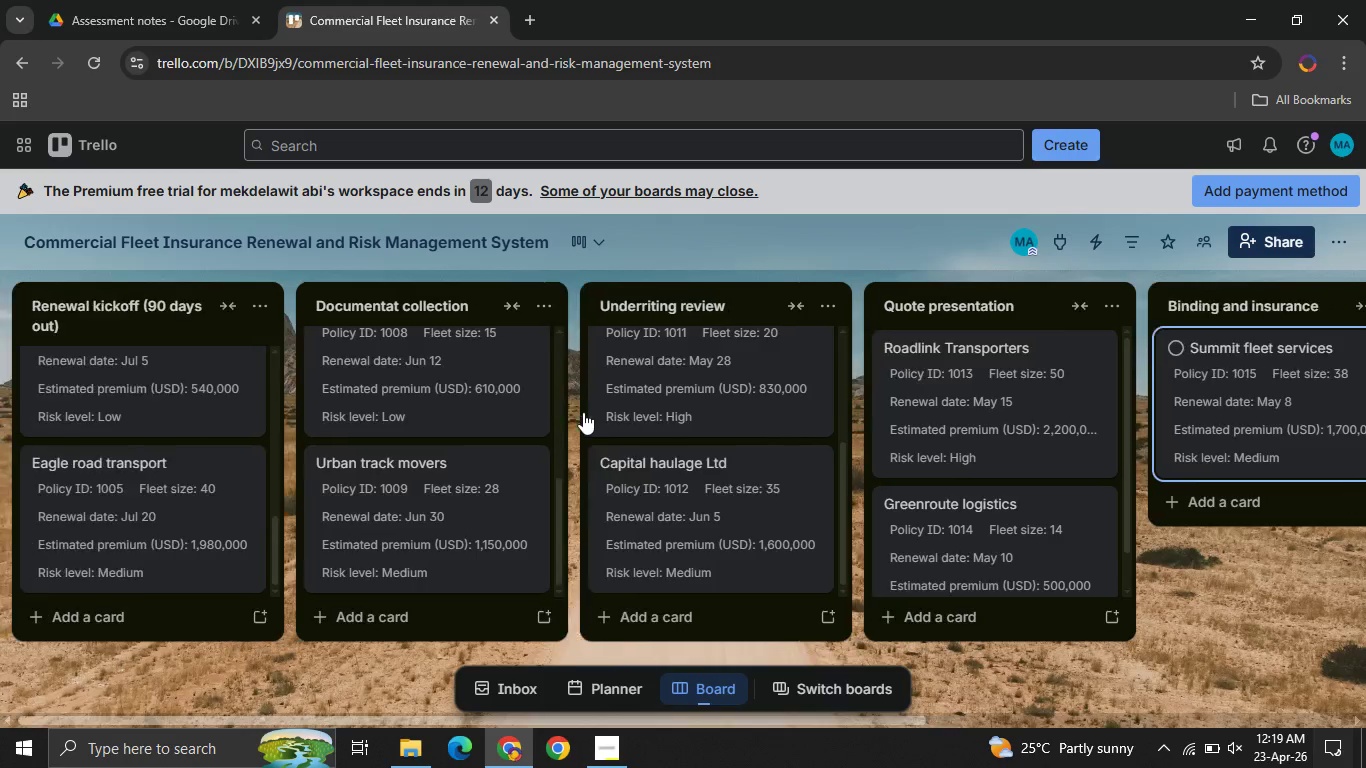 
wait(5.65)
 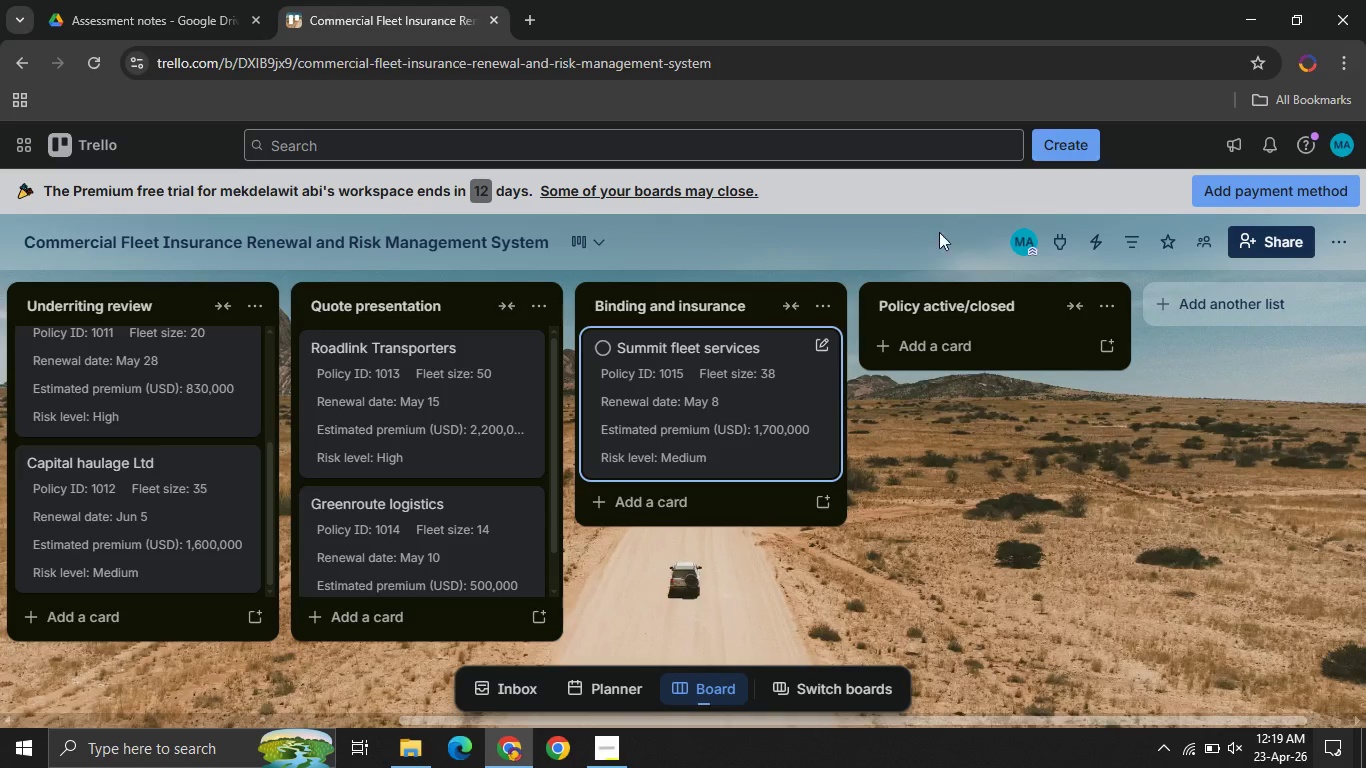 
mouse_move([145, 502])
 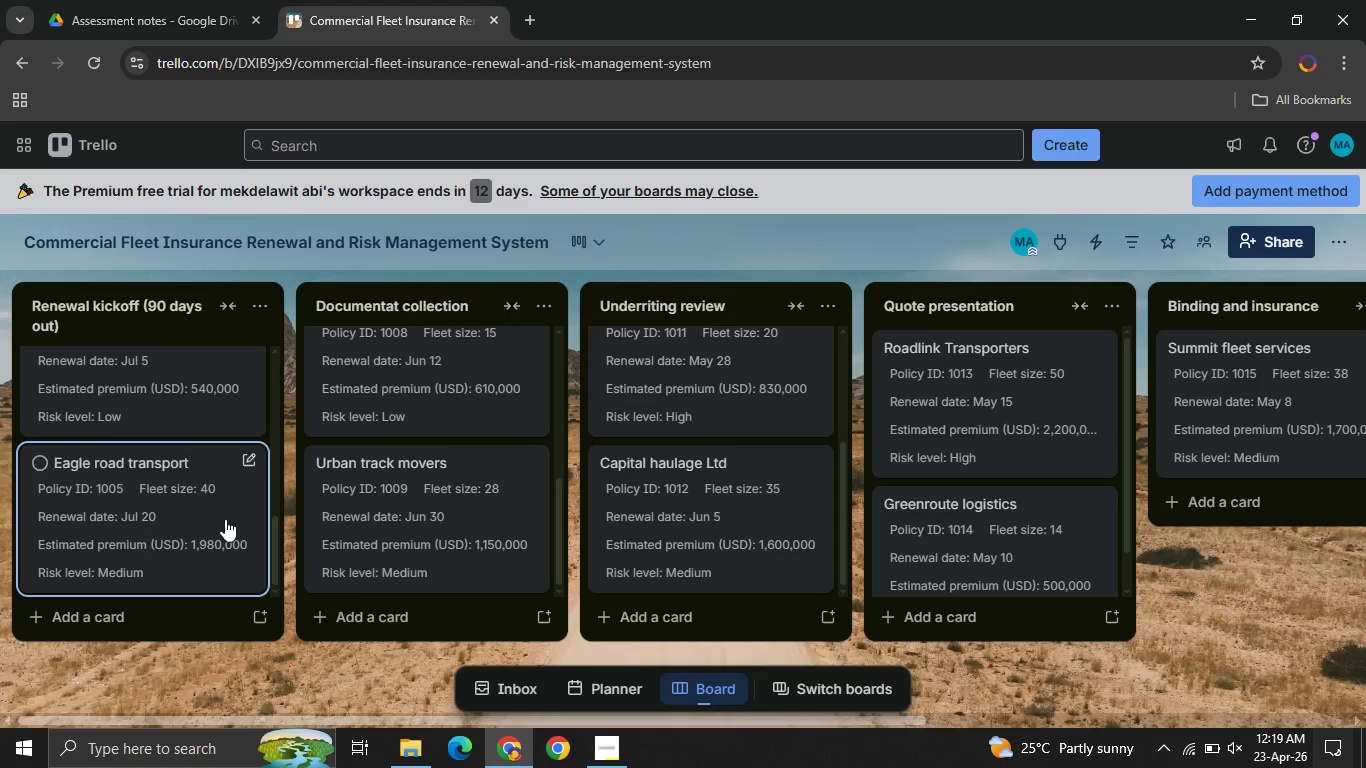 
mouse_move([436, 387])
 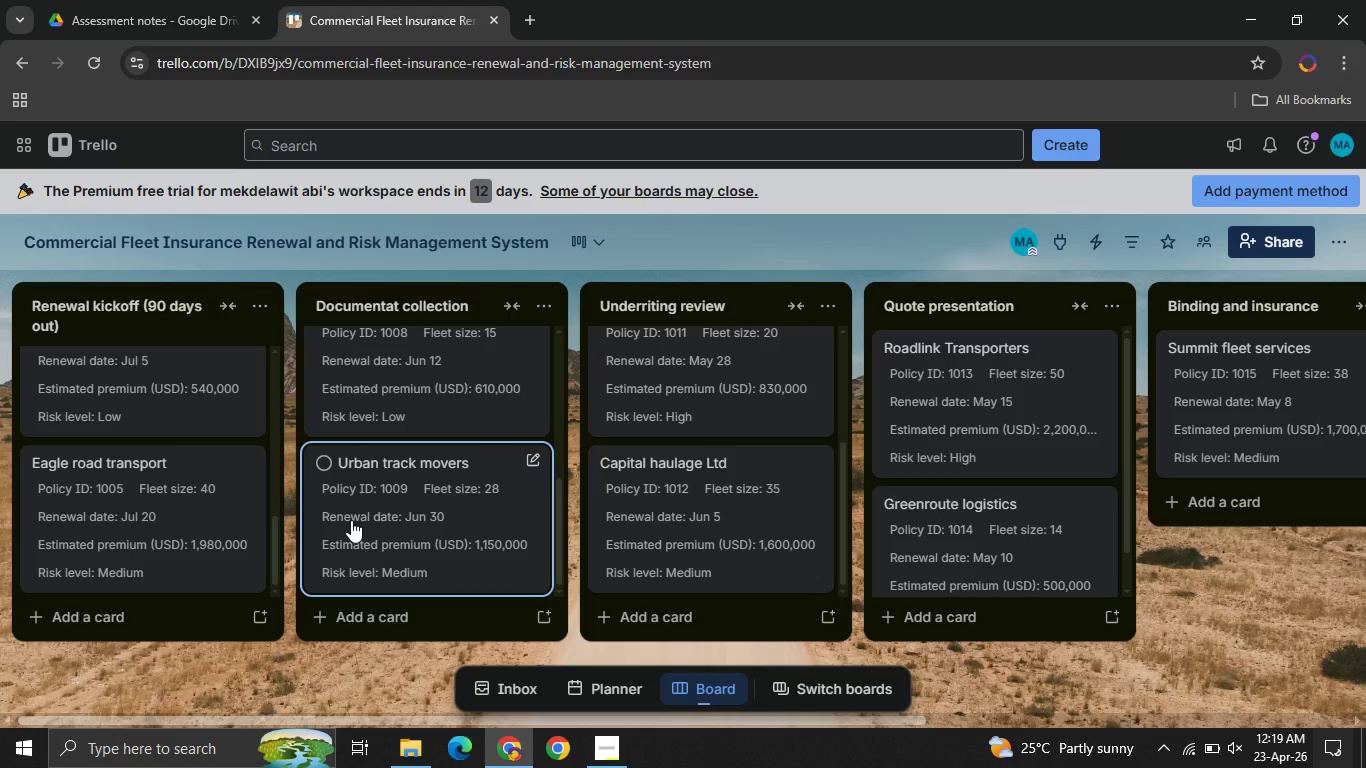 
mouse_move([713, 400])
 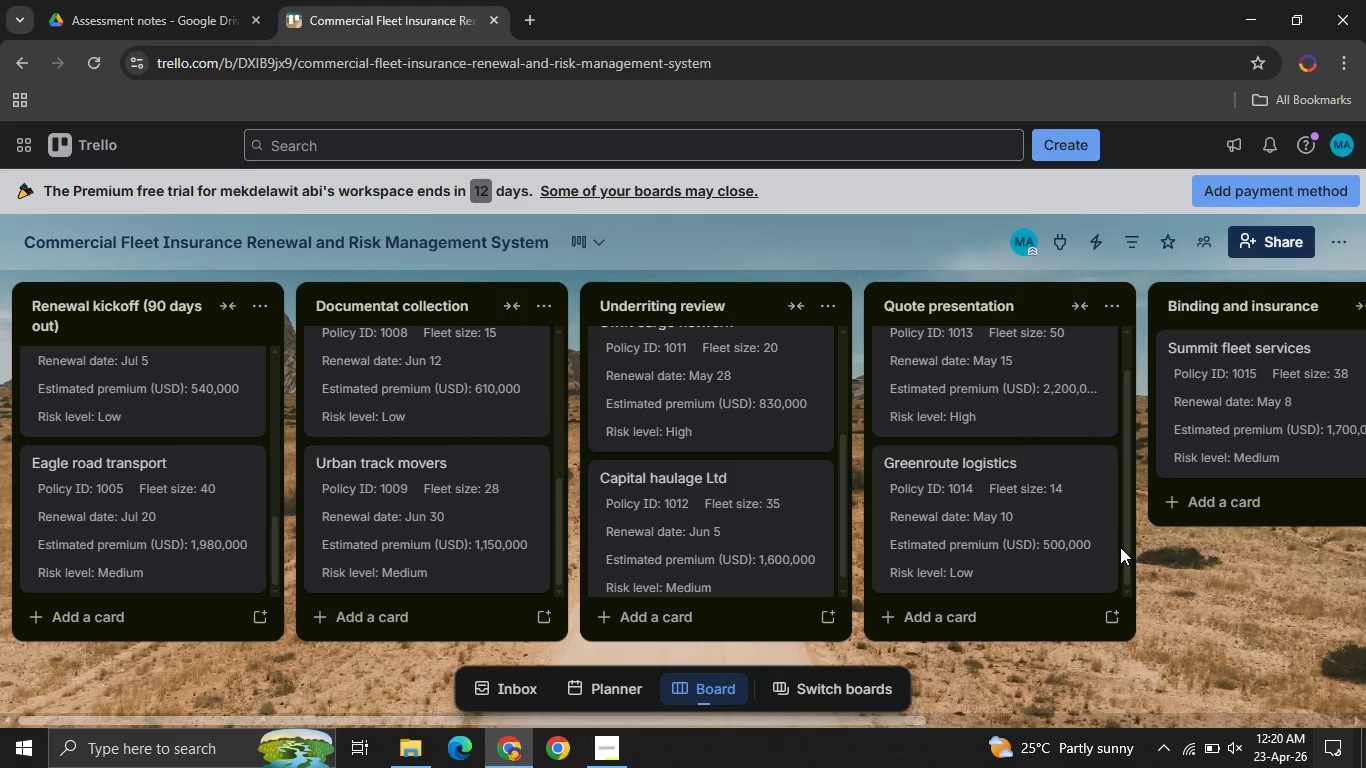 
wait(32.03)
 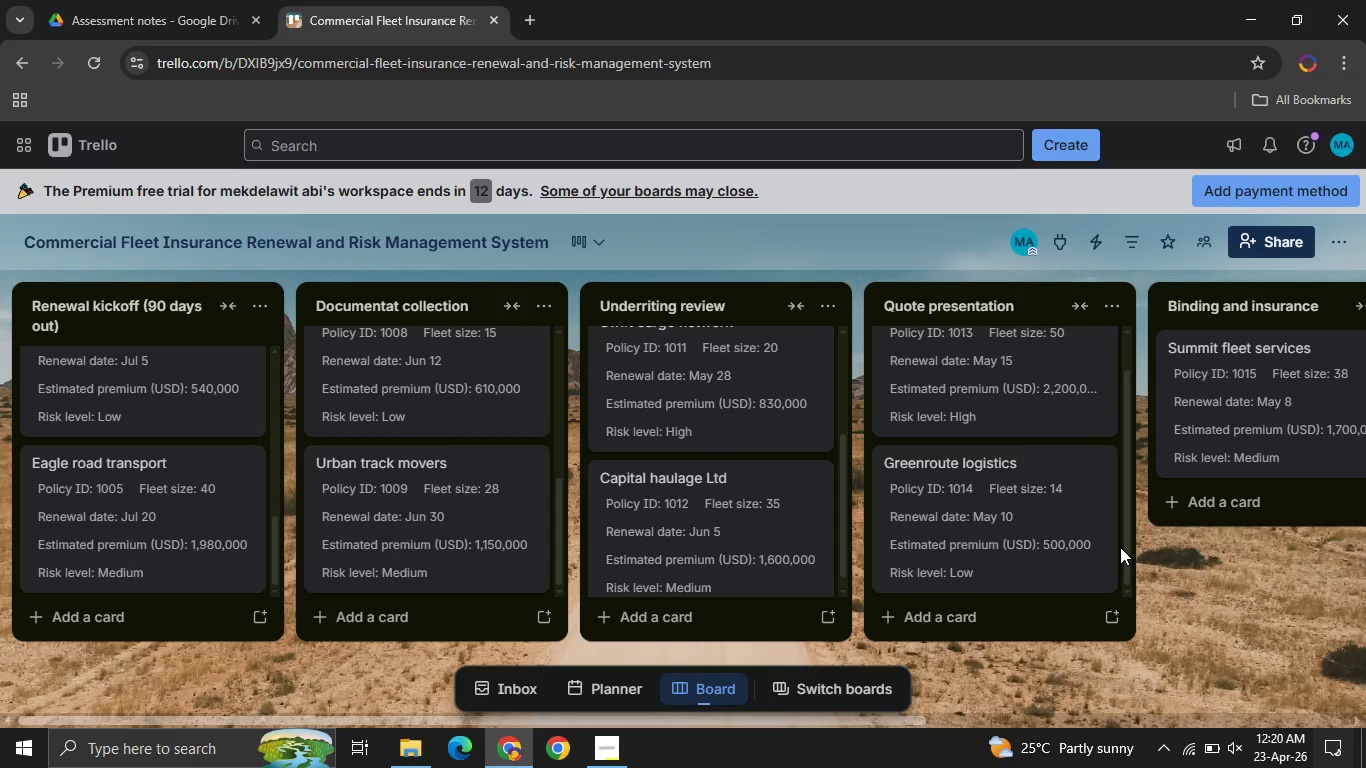 
left_click([615, 739])